 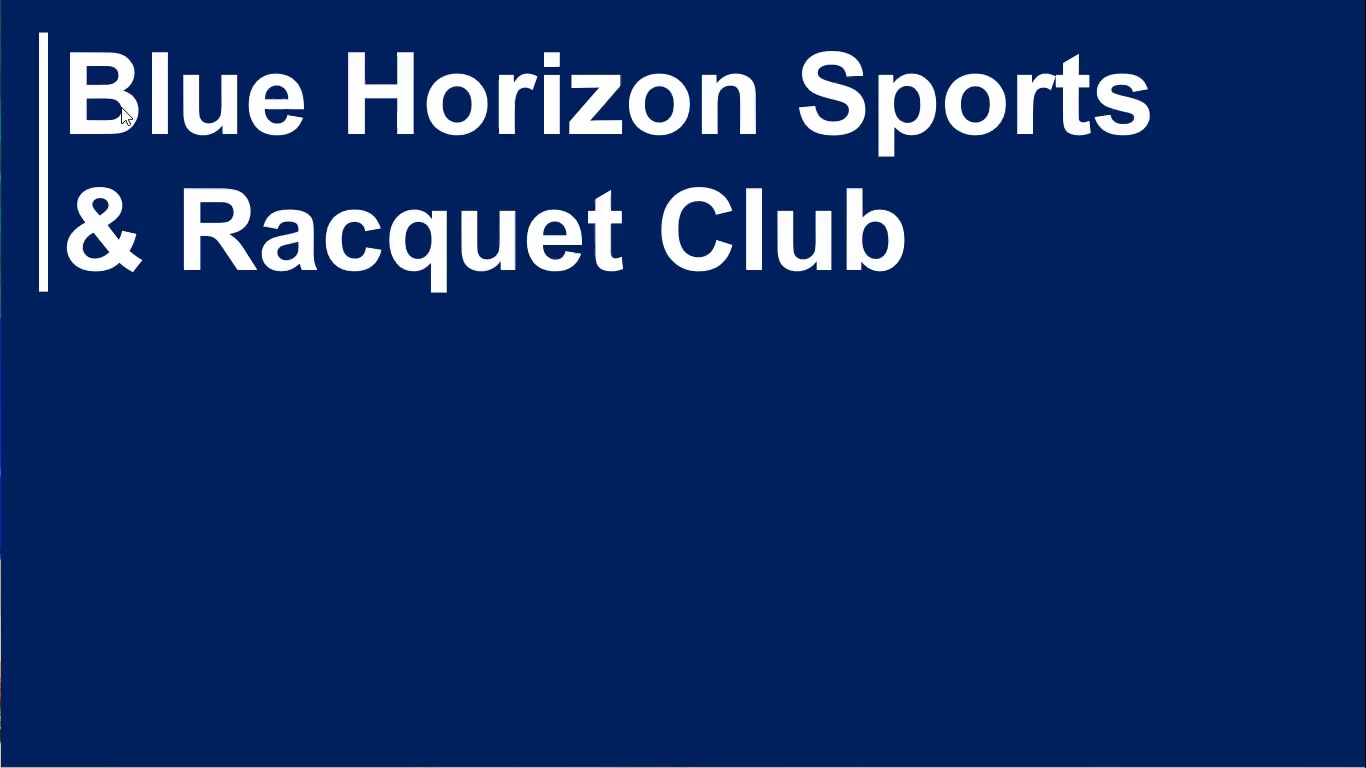 
key(Space)
 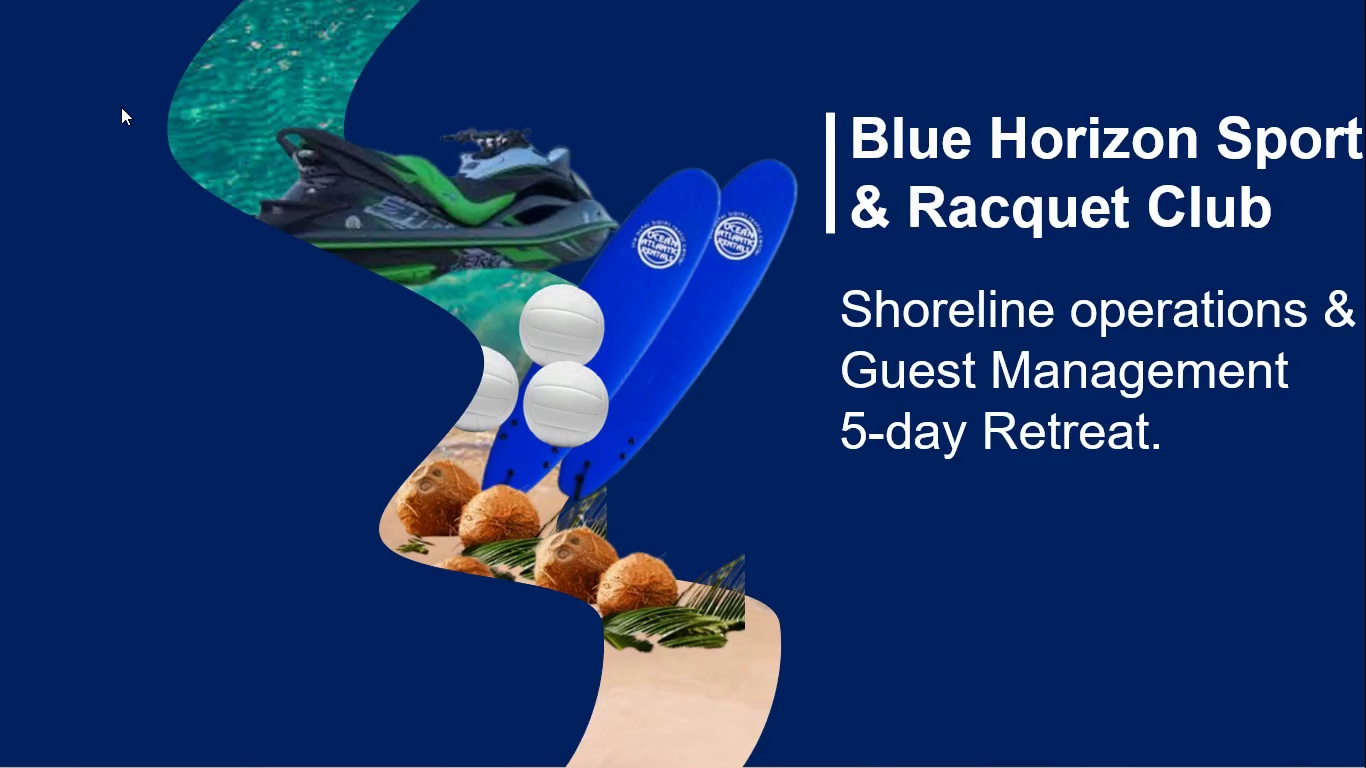 
wait(5.41)
 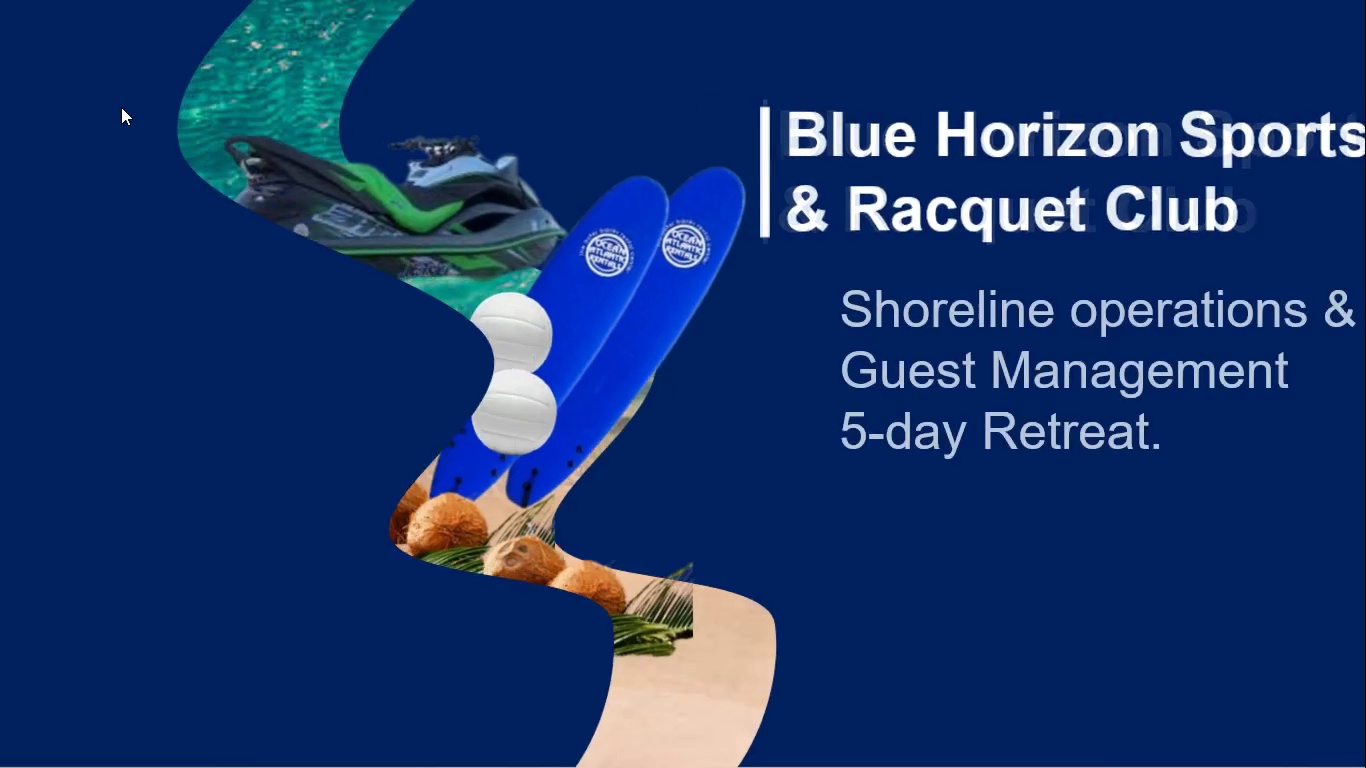 
key(Escape)
 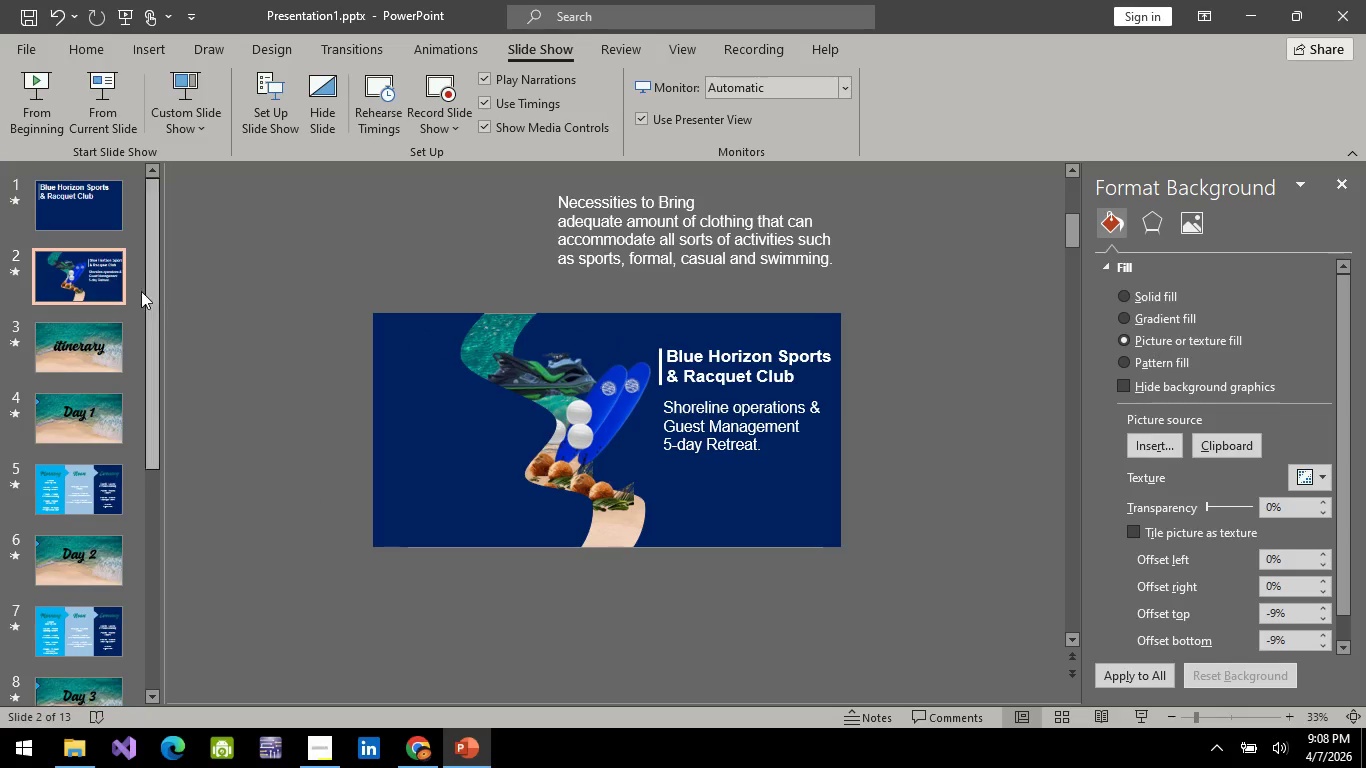 
left_click([615, 242])
 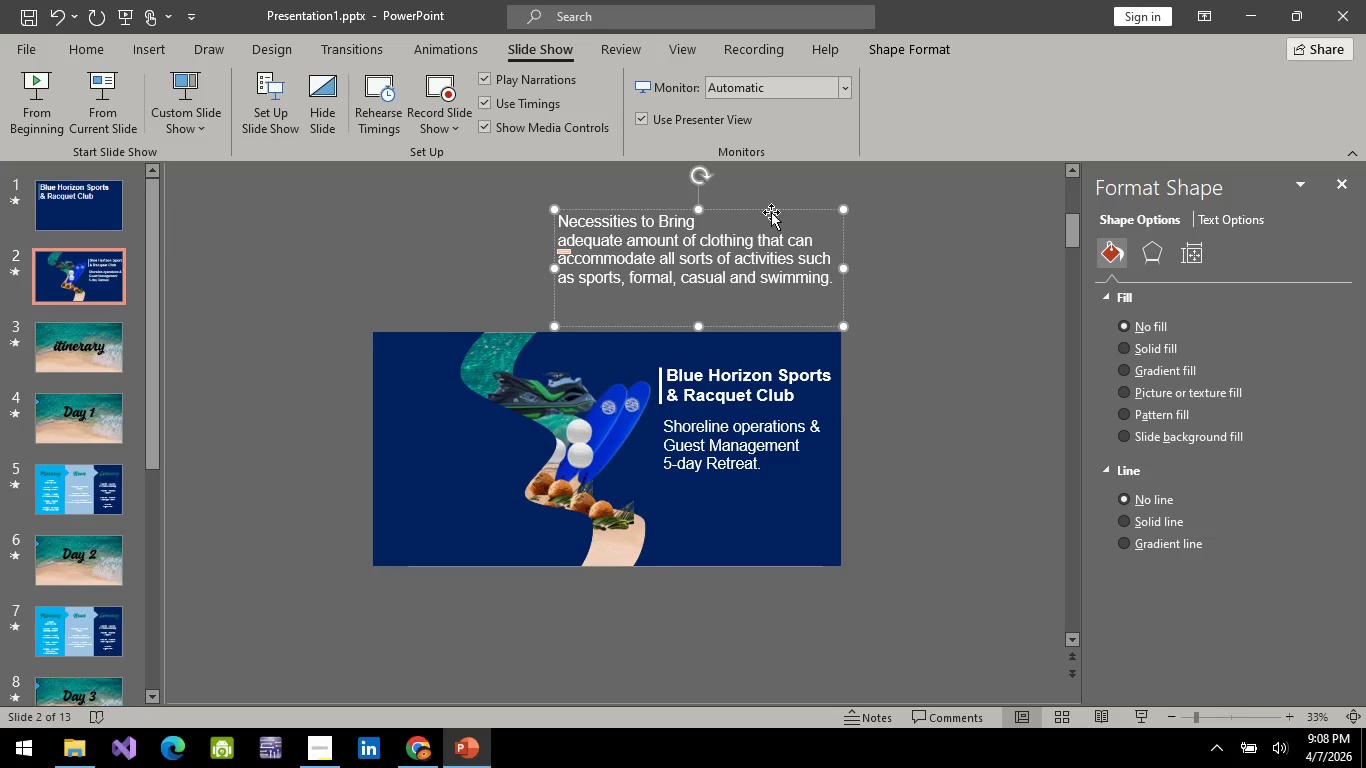 
left_click_drag(start_coordinate=[771, 209], to_coordinate=[602, 208])
 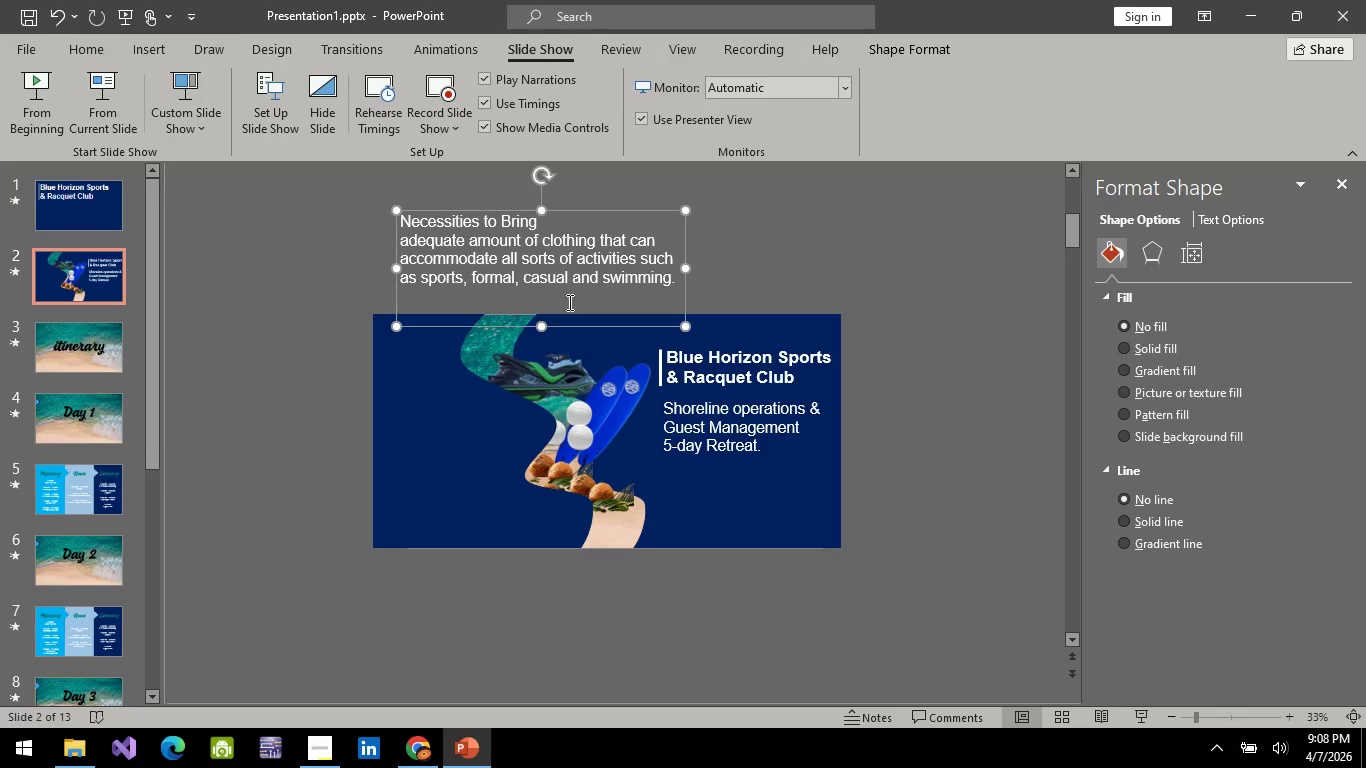 
left_click([671, 280])
 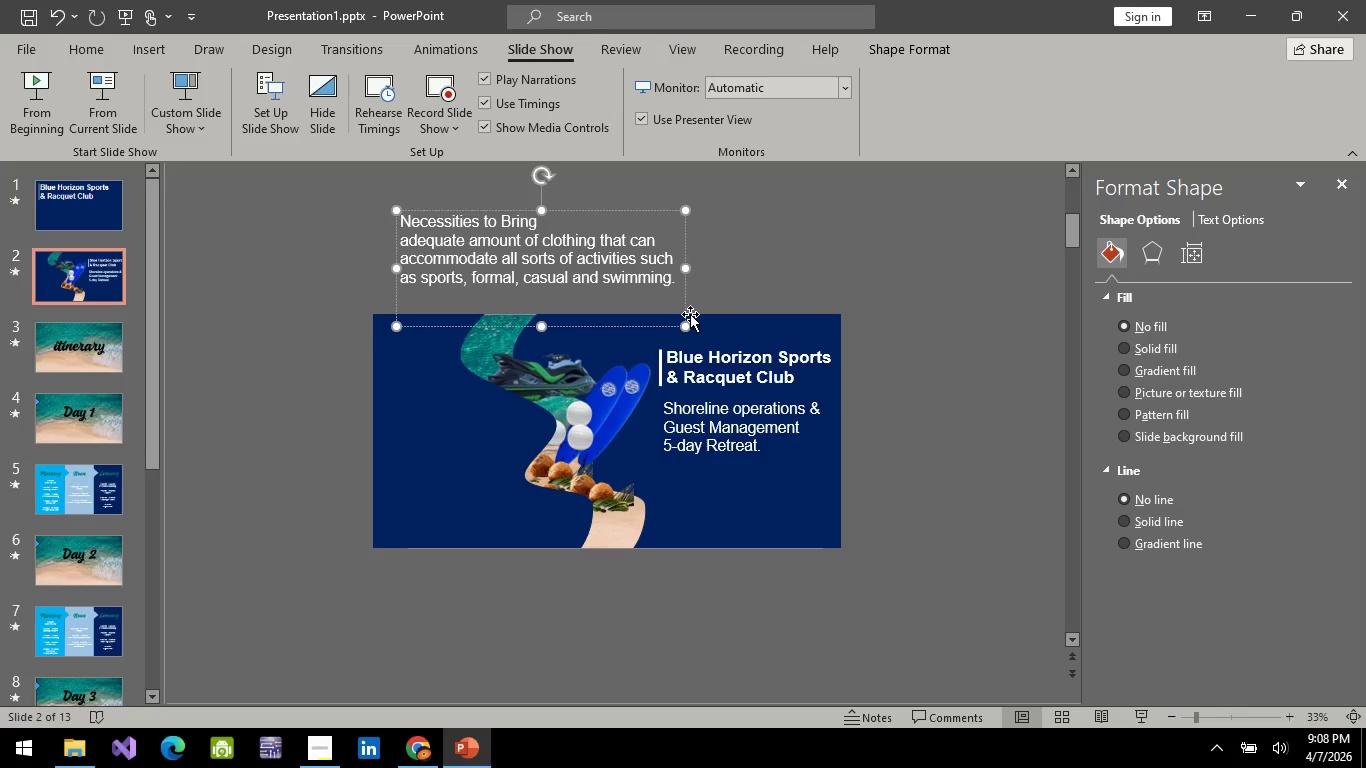 
key(ArrowRight)
 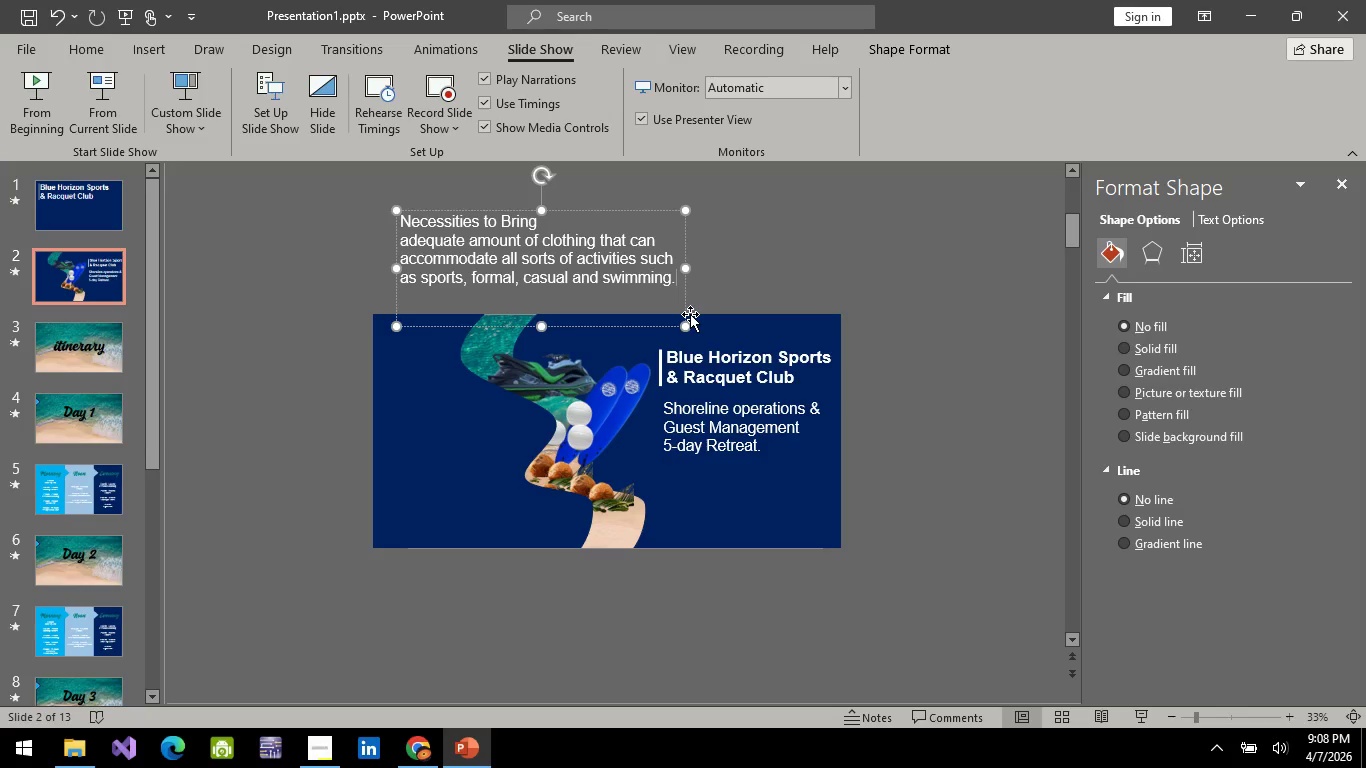 
key(Shift+Enter)
 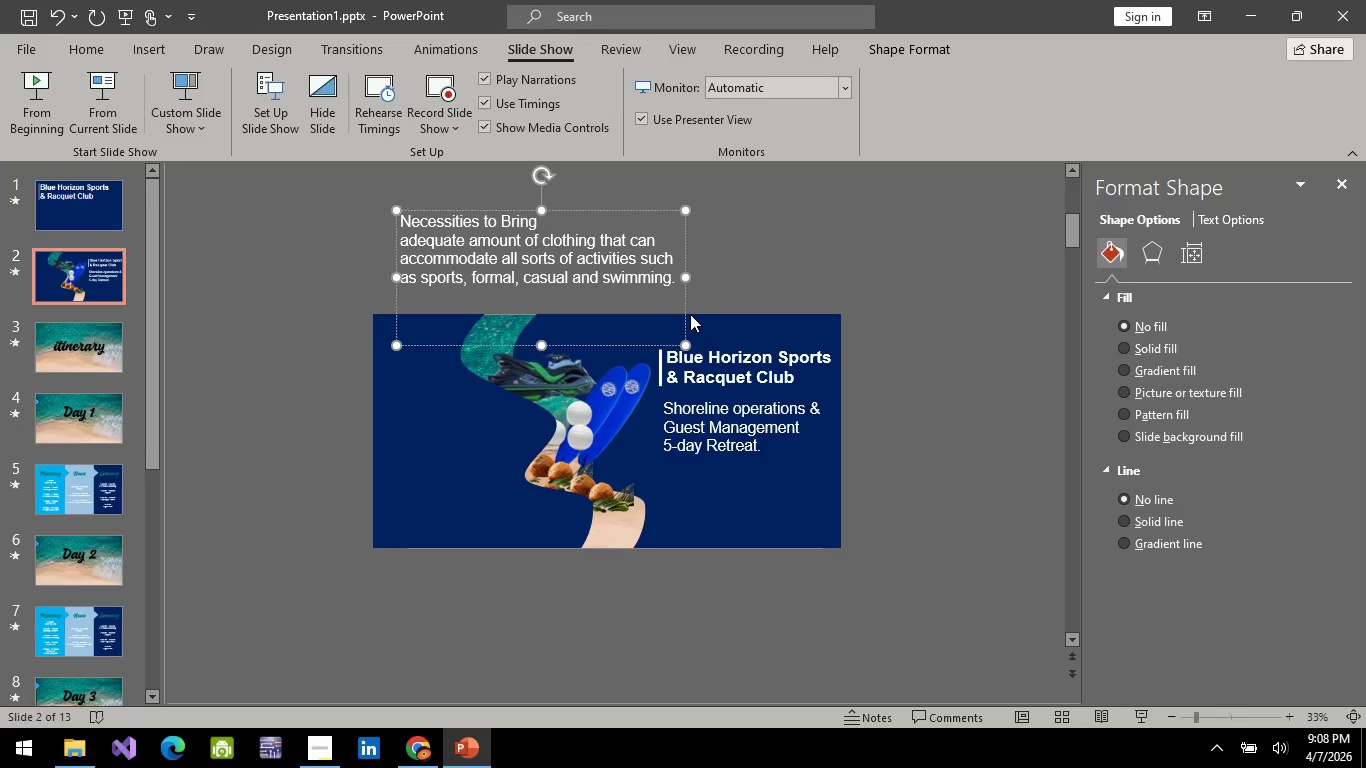 
type(ute)
key(Backspace)
key(Backspace)
key(Backspace)
 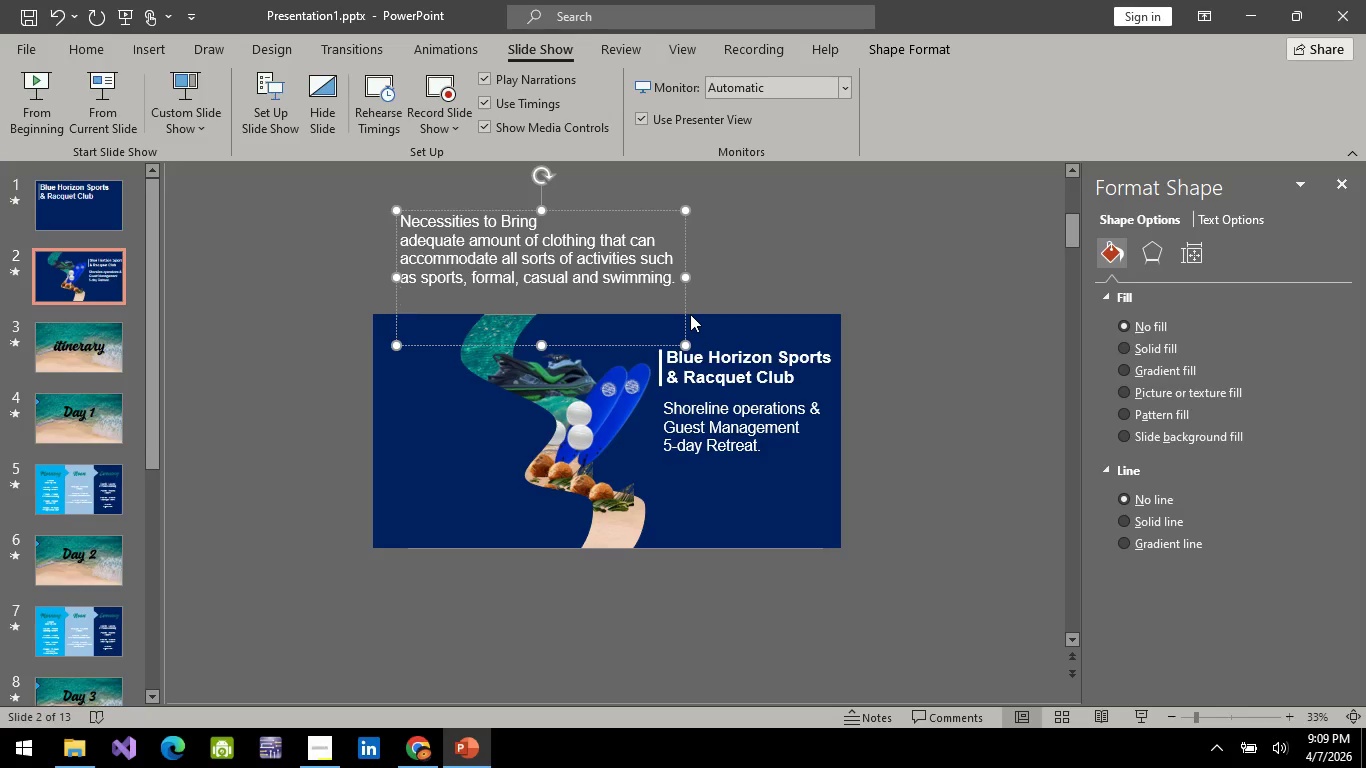 
wait(13.09)
 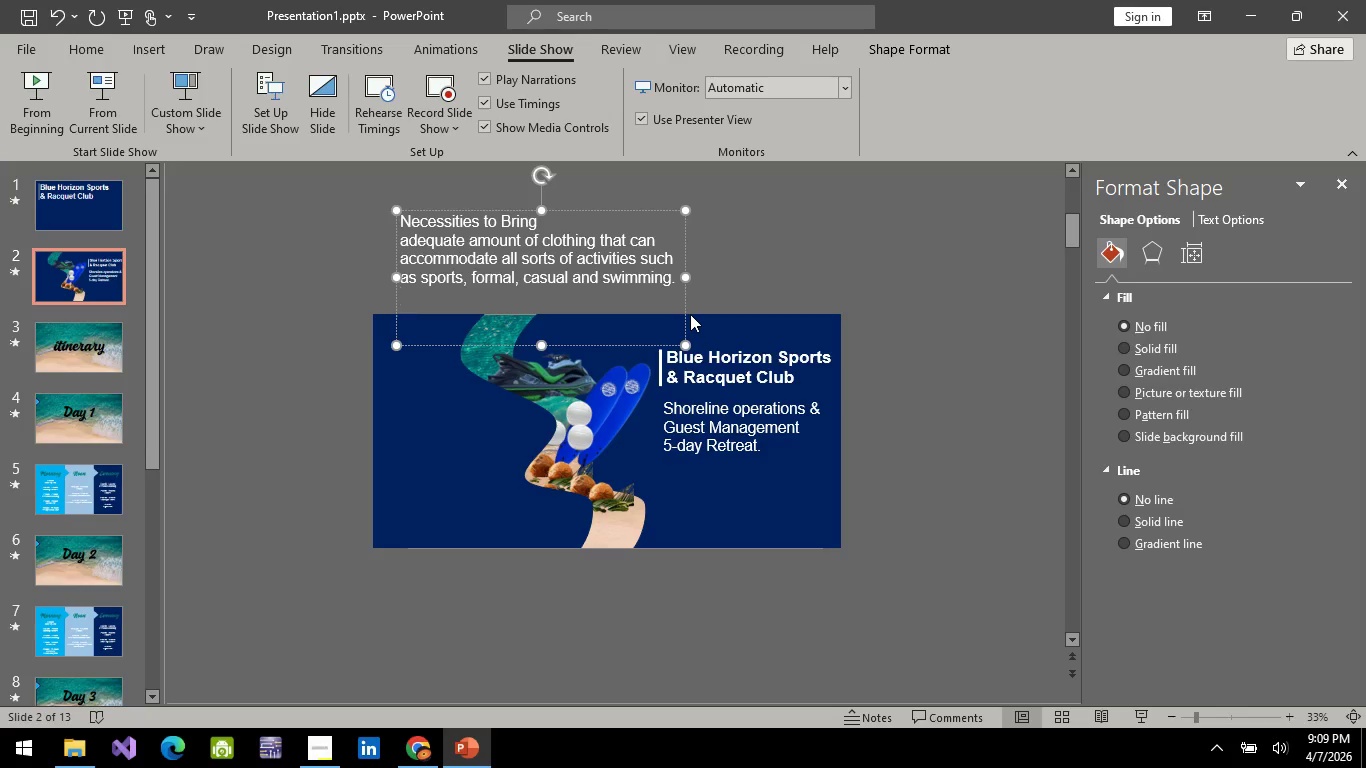 
type(personal needs such as medicine and t)
key(Backspace)
type(other supplementals )
 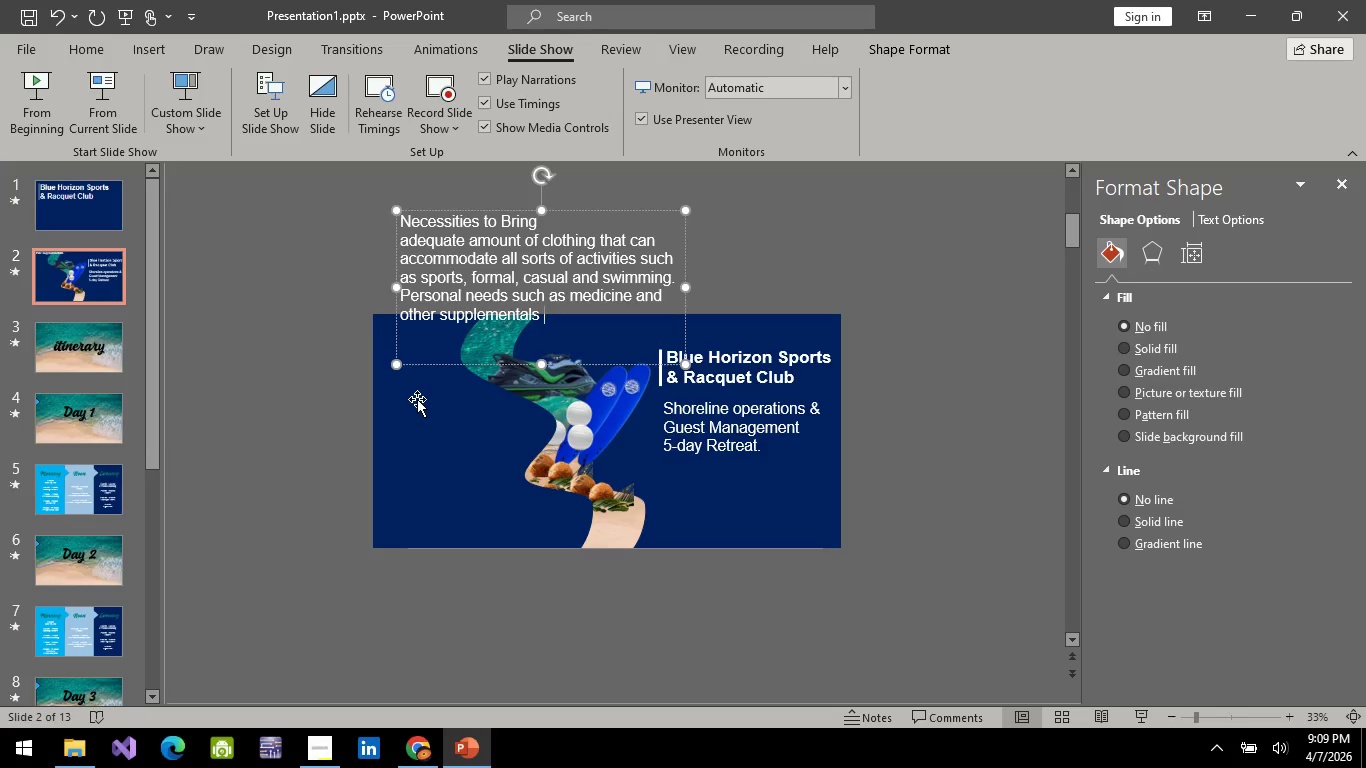 
type(that might )
 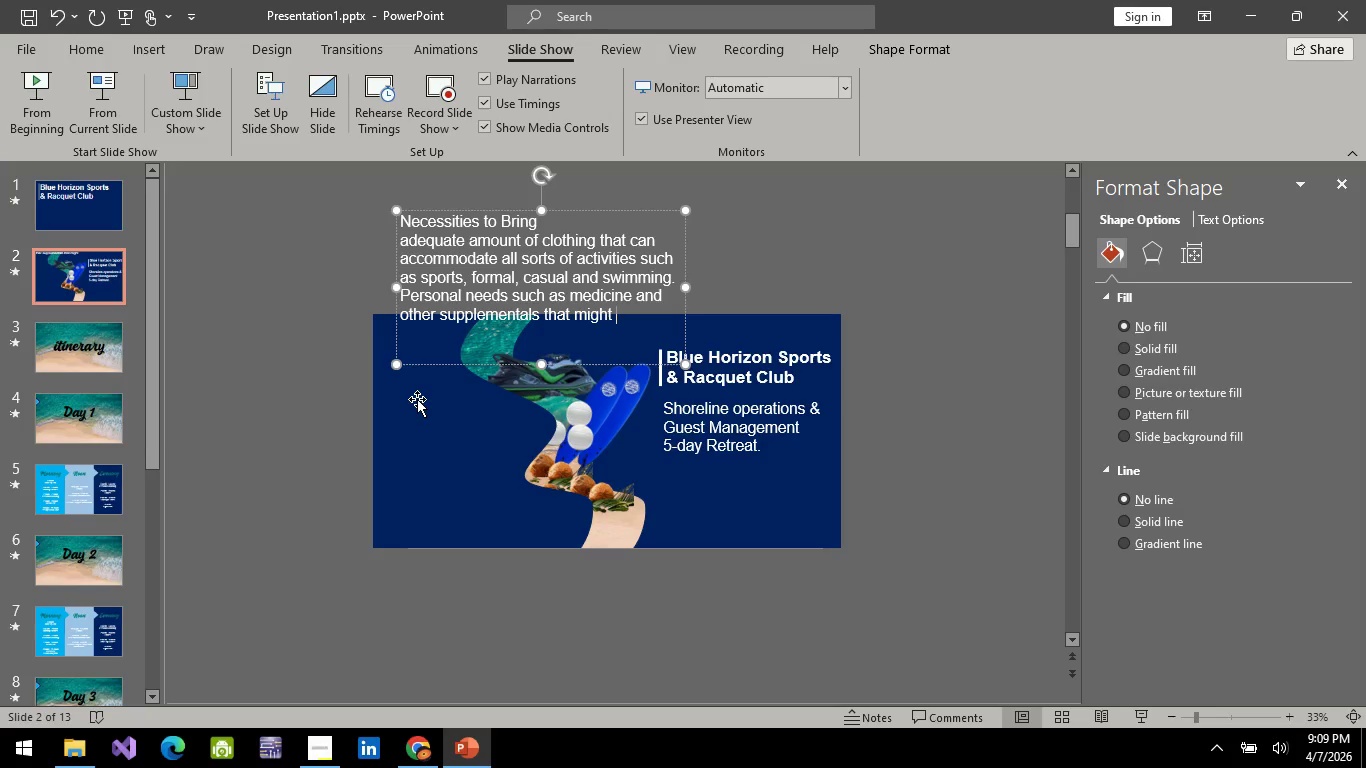 
wait(9.62)
 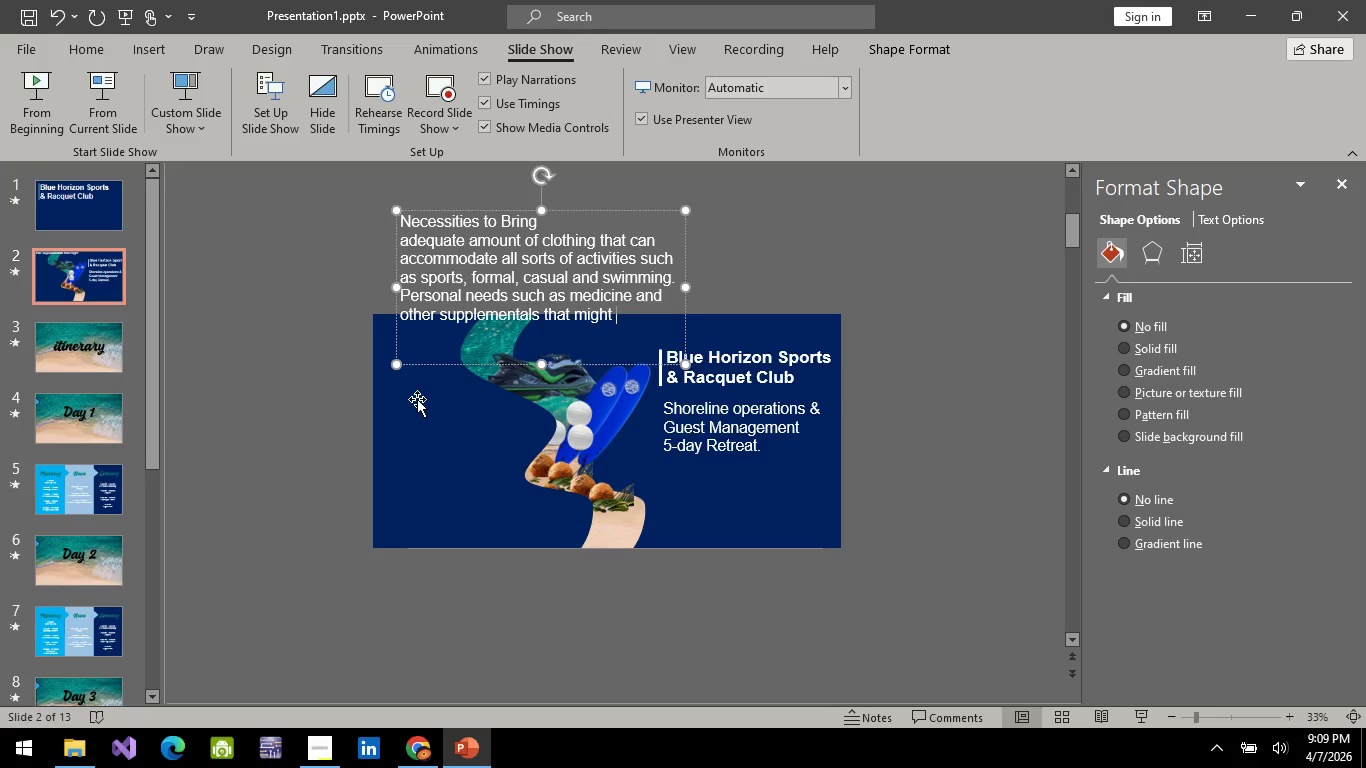 
type(be used weh)
key(Backspace)
key(Backspace)
type(g)
key(Backspace)
type(hen emergency arise.)
 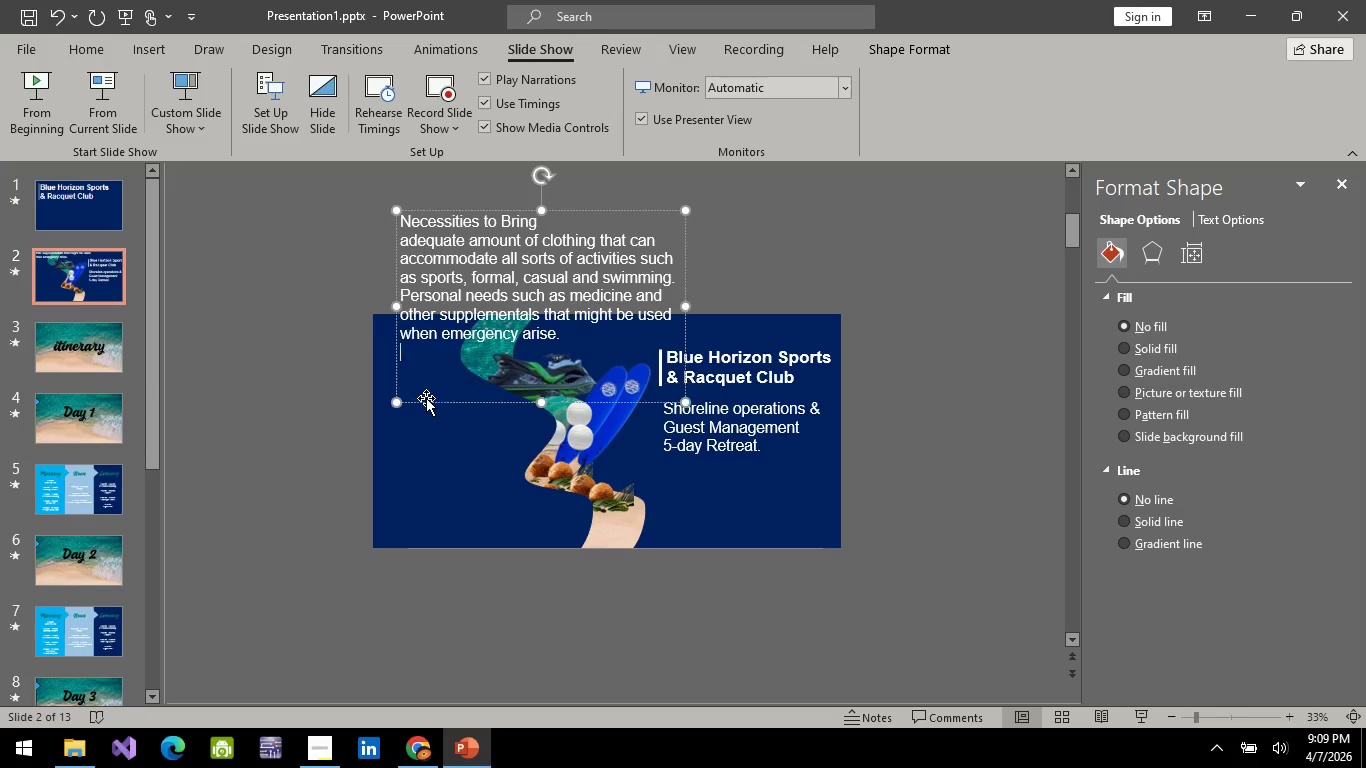 
key(Enter)
 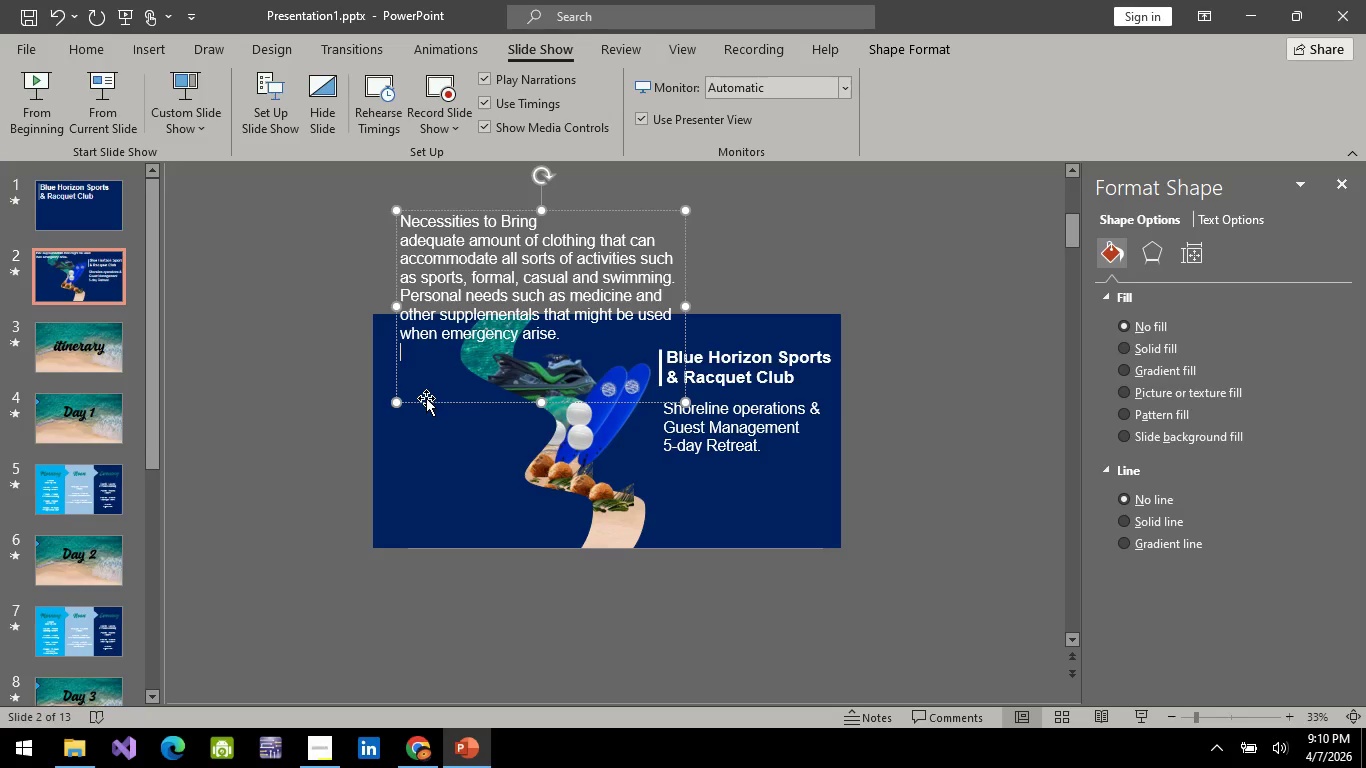 
wait(9.92)
 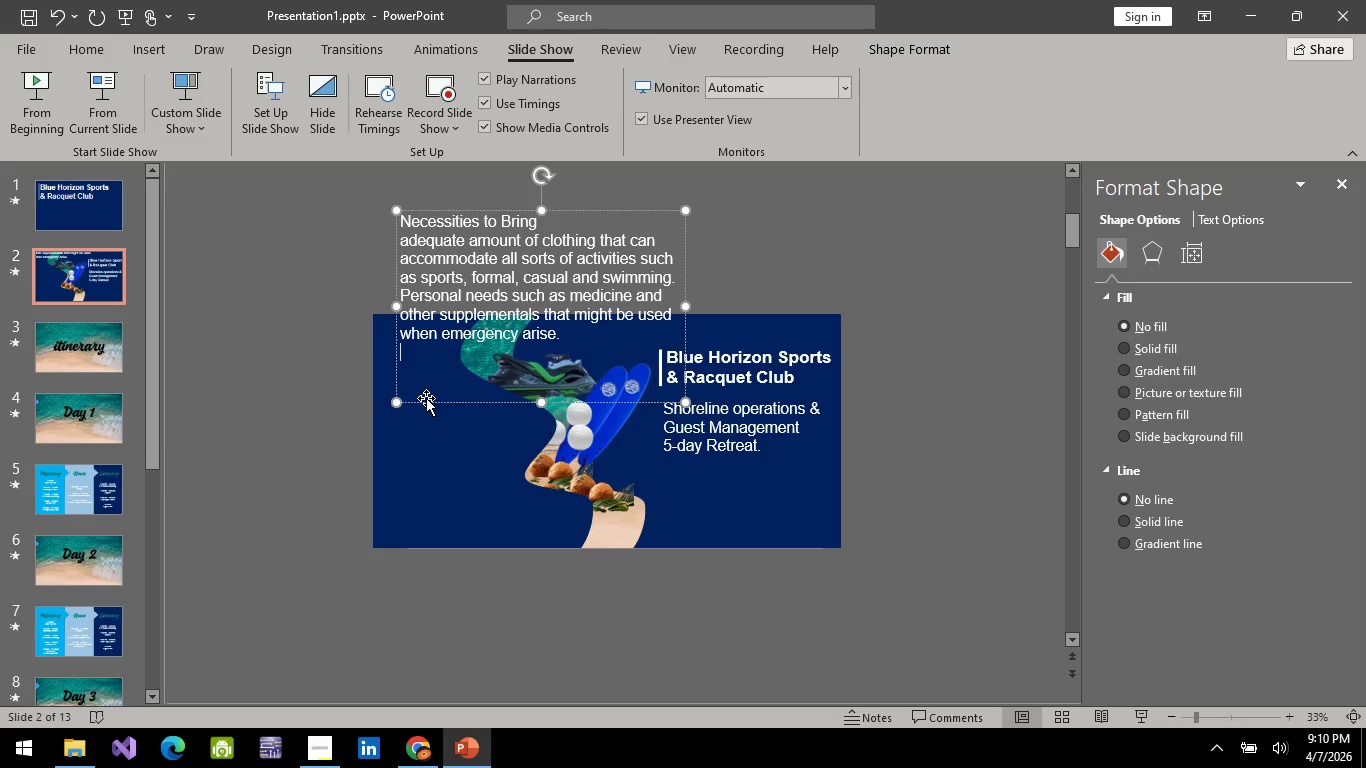 
left_click([409, 253])
 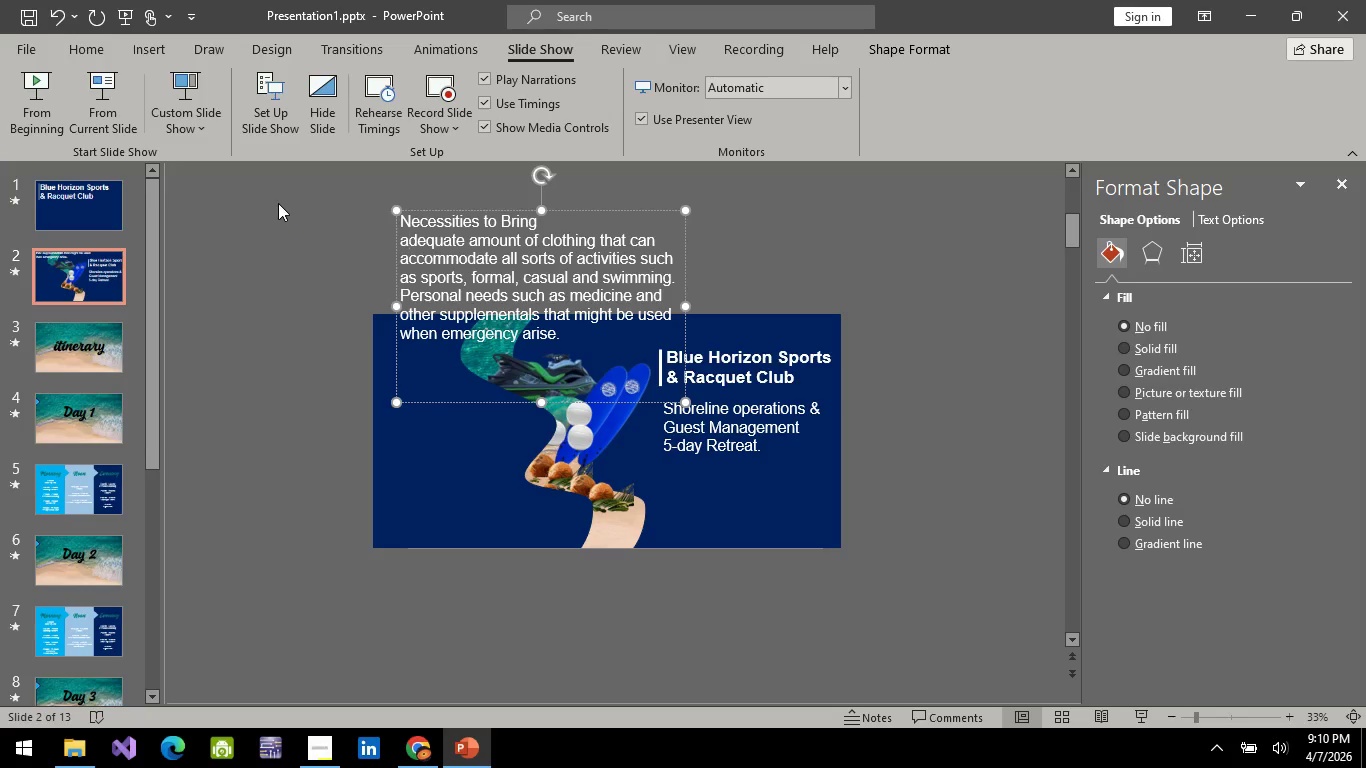 
key(Backspace)
 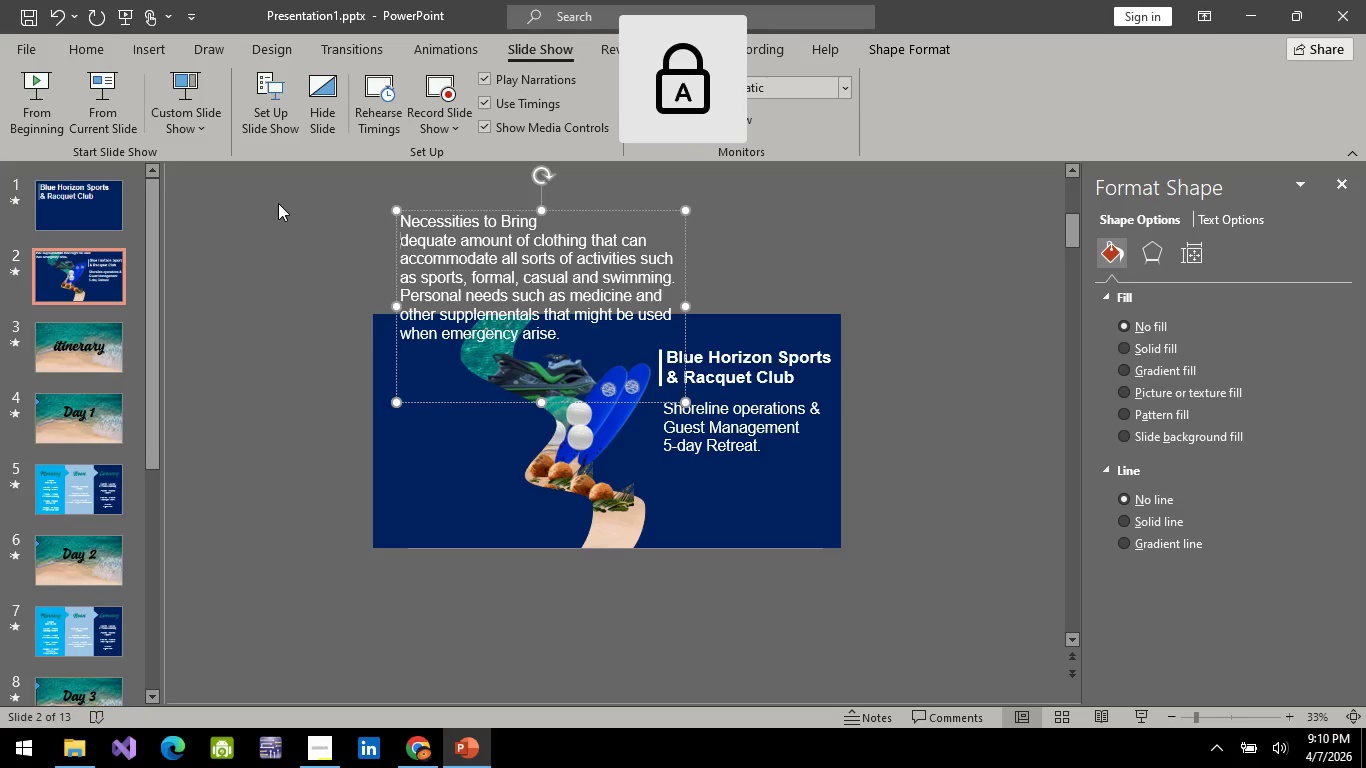 
key(CapsLock)
 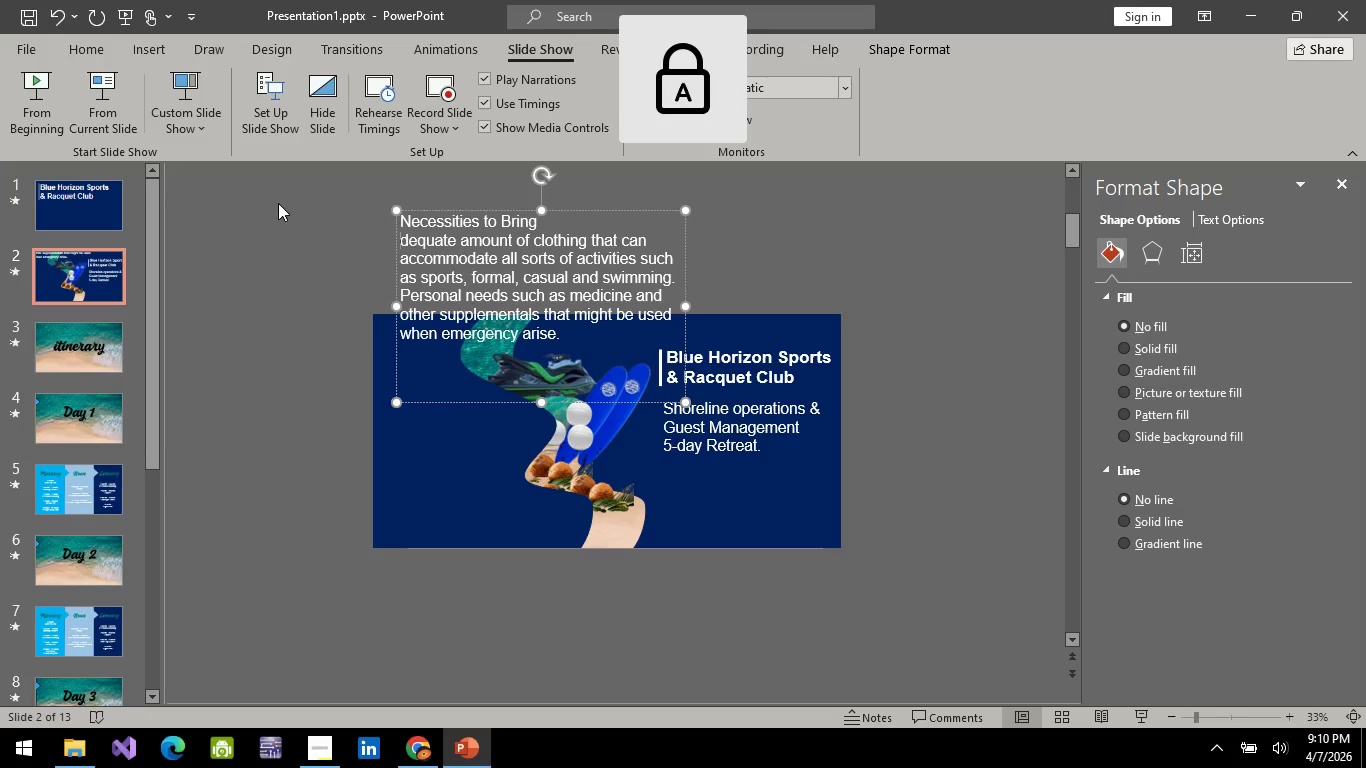 
key(A)
 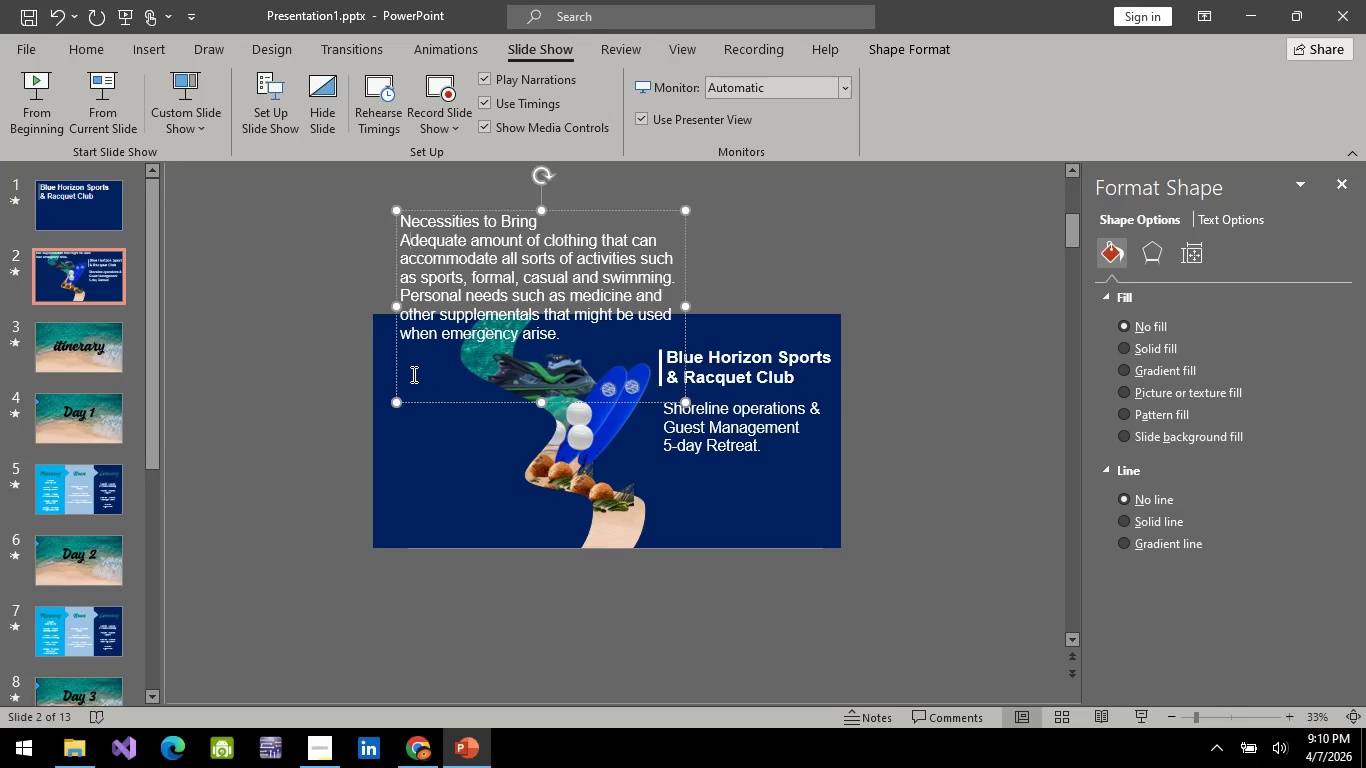 
left_click([582, 338])
 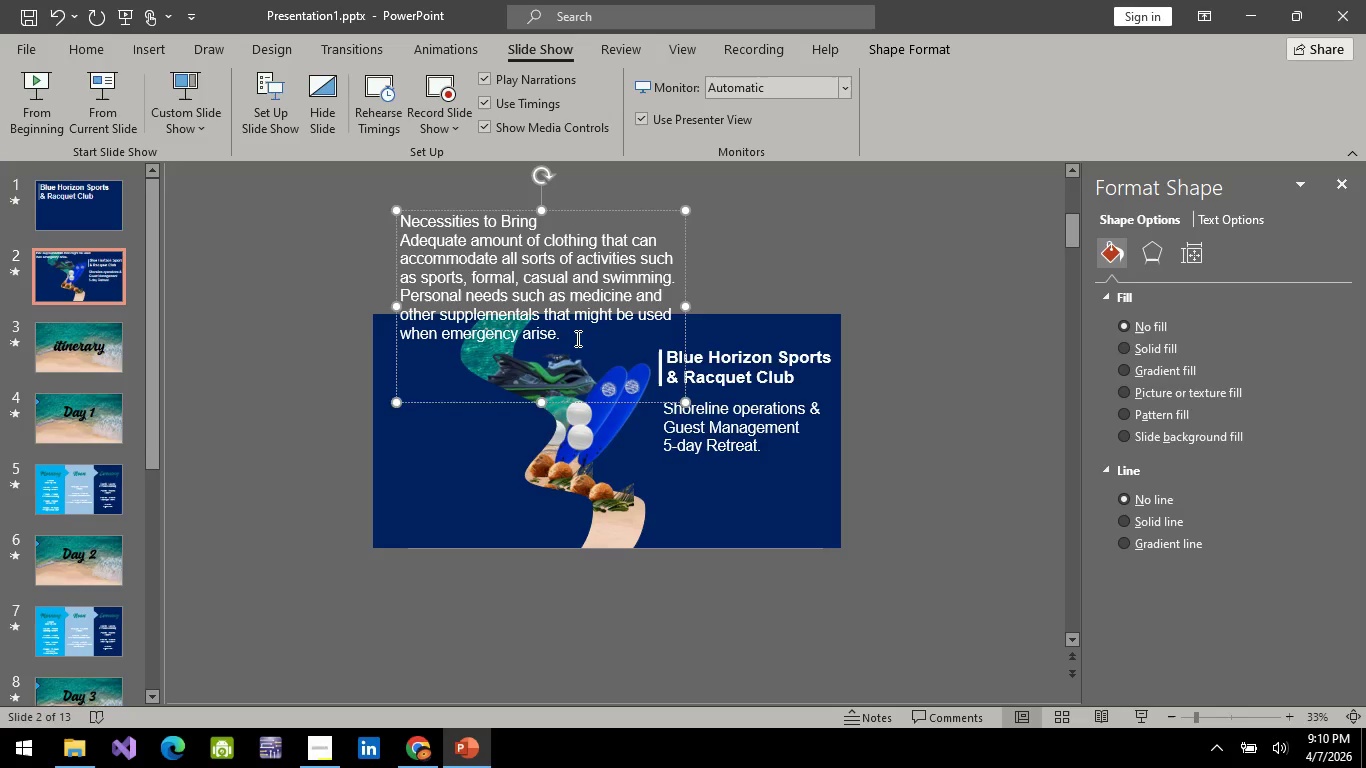 
key(Enter)
 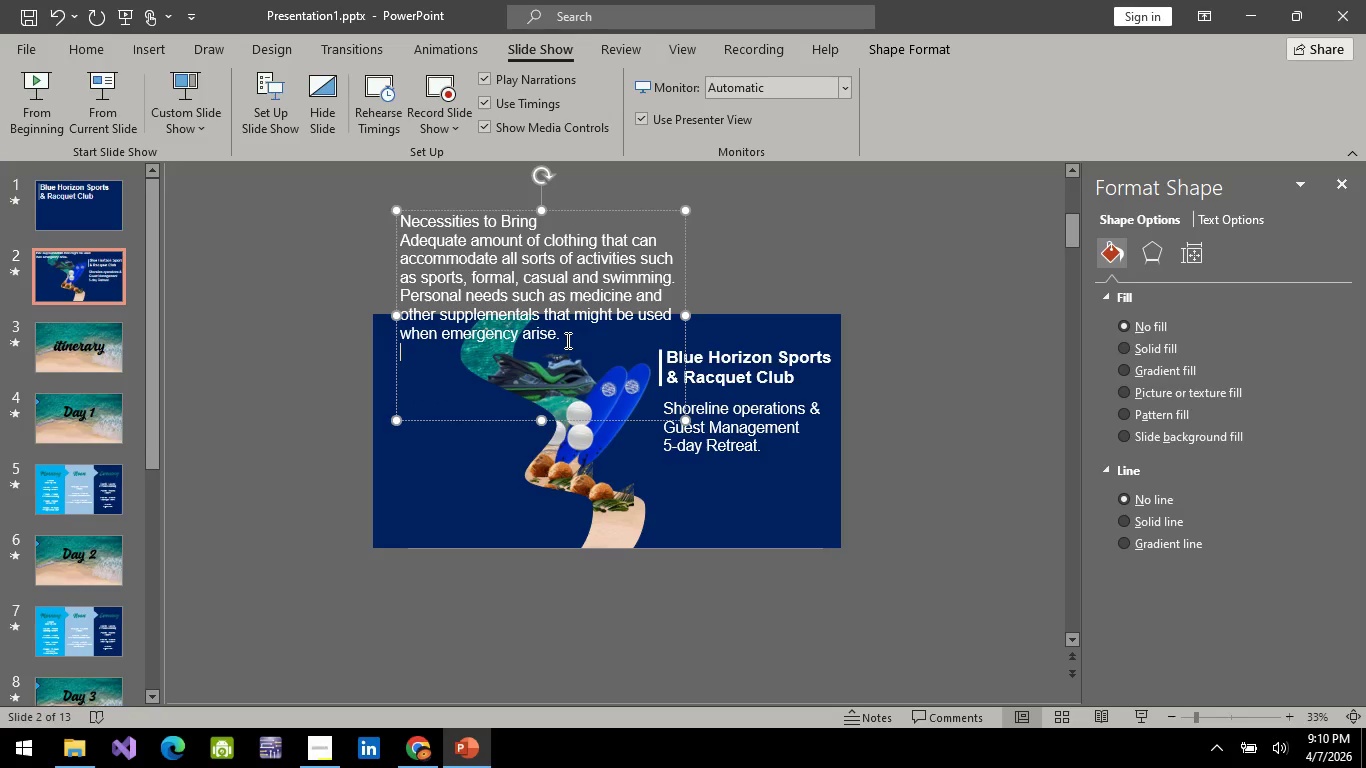 
key(G)
 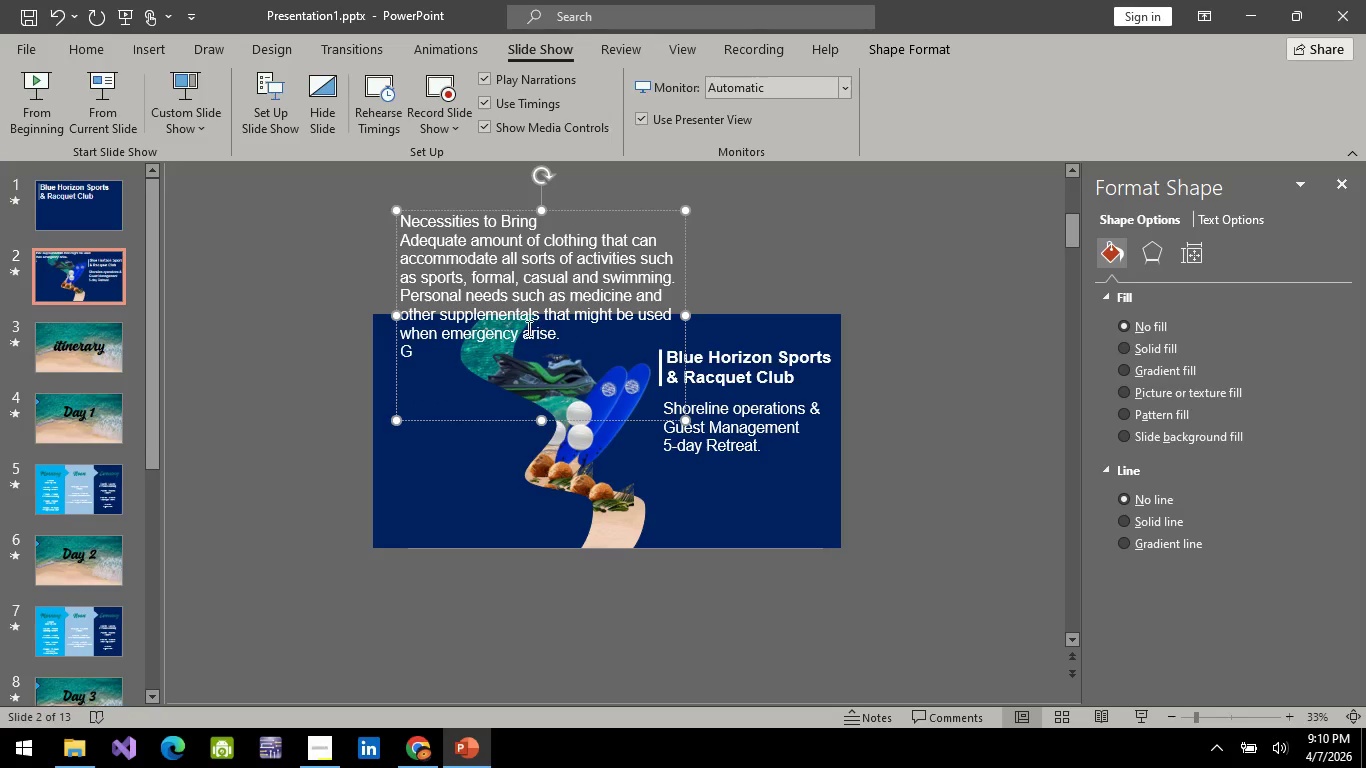 
key(CapsLock)
 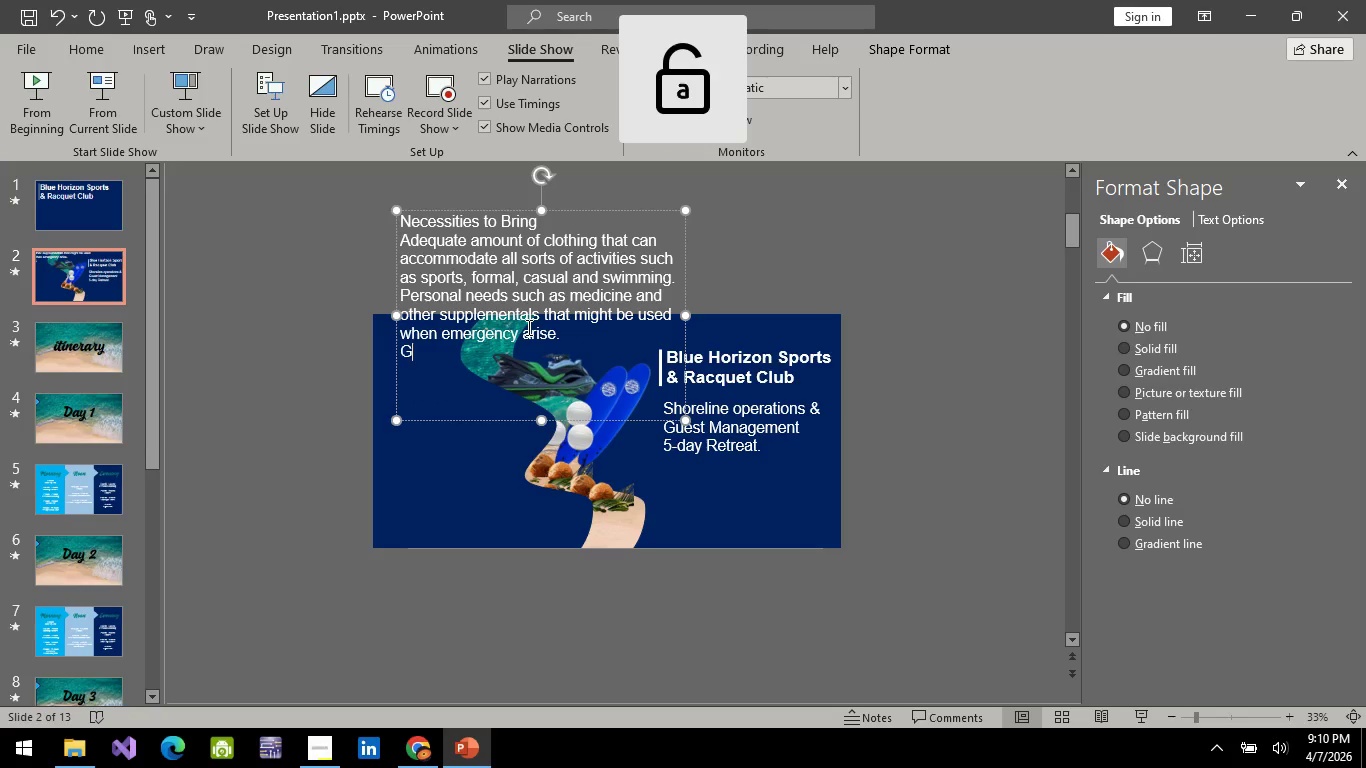 
key(O)
 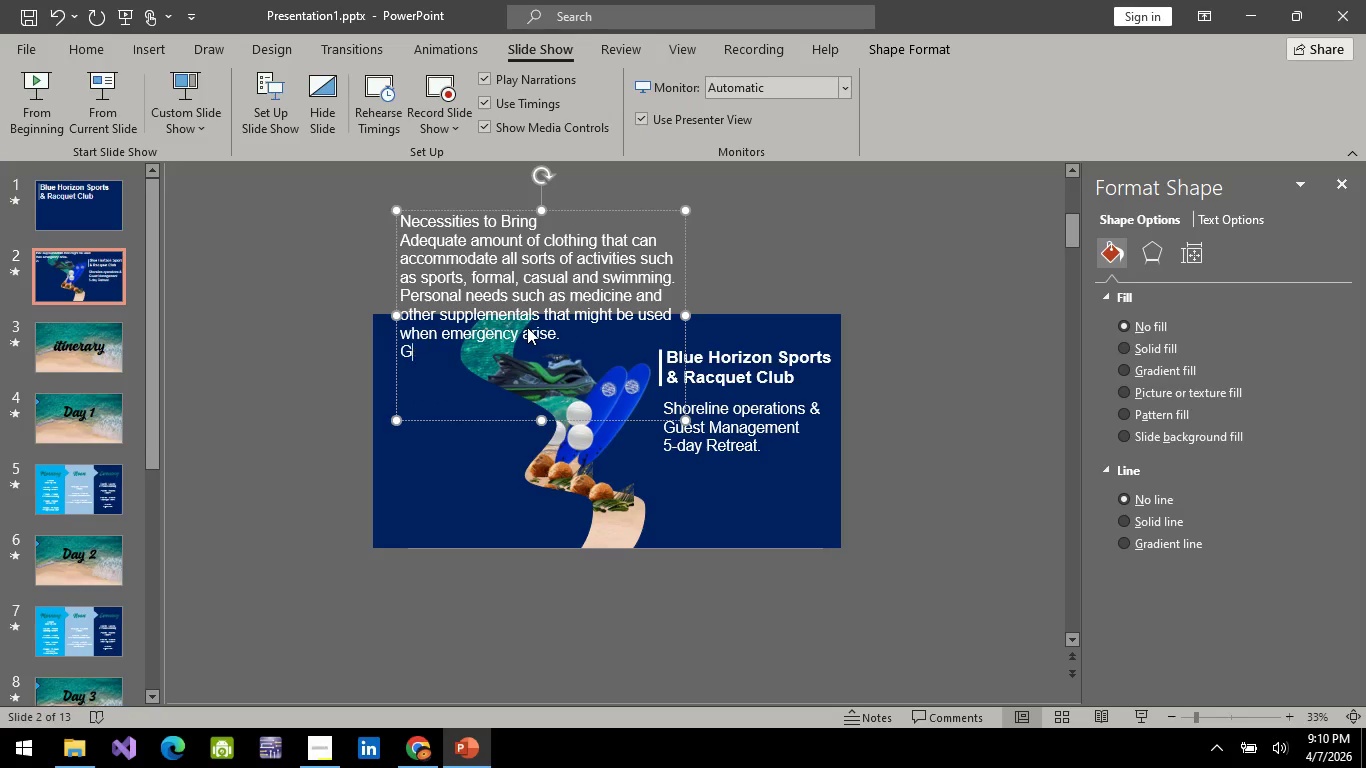 
key(Backspace)
 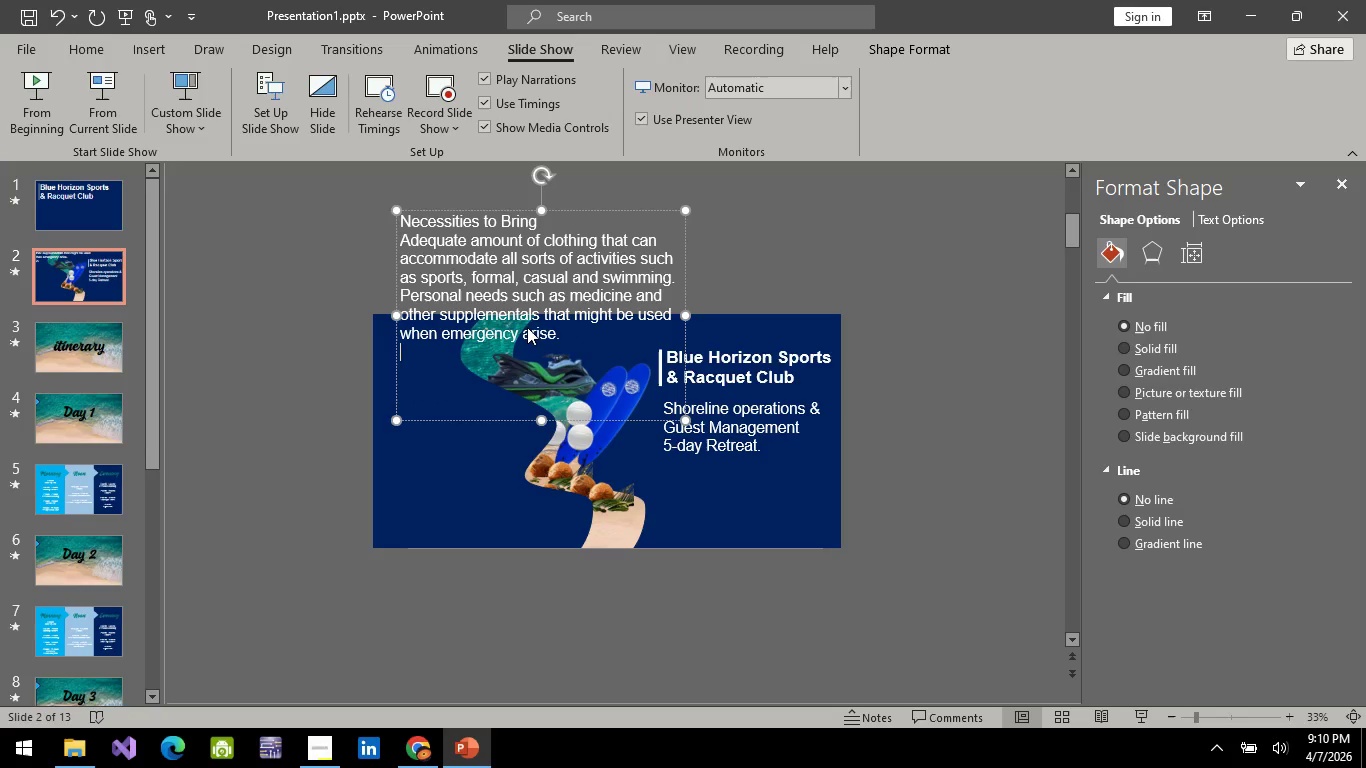 
key(Backspace)
 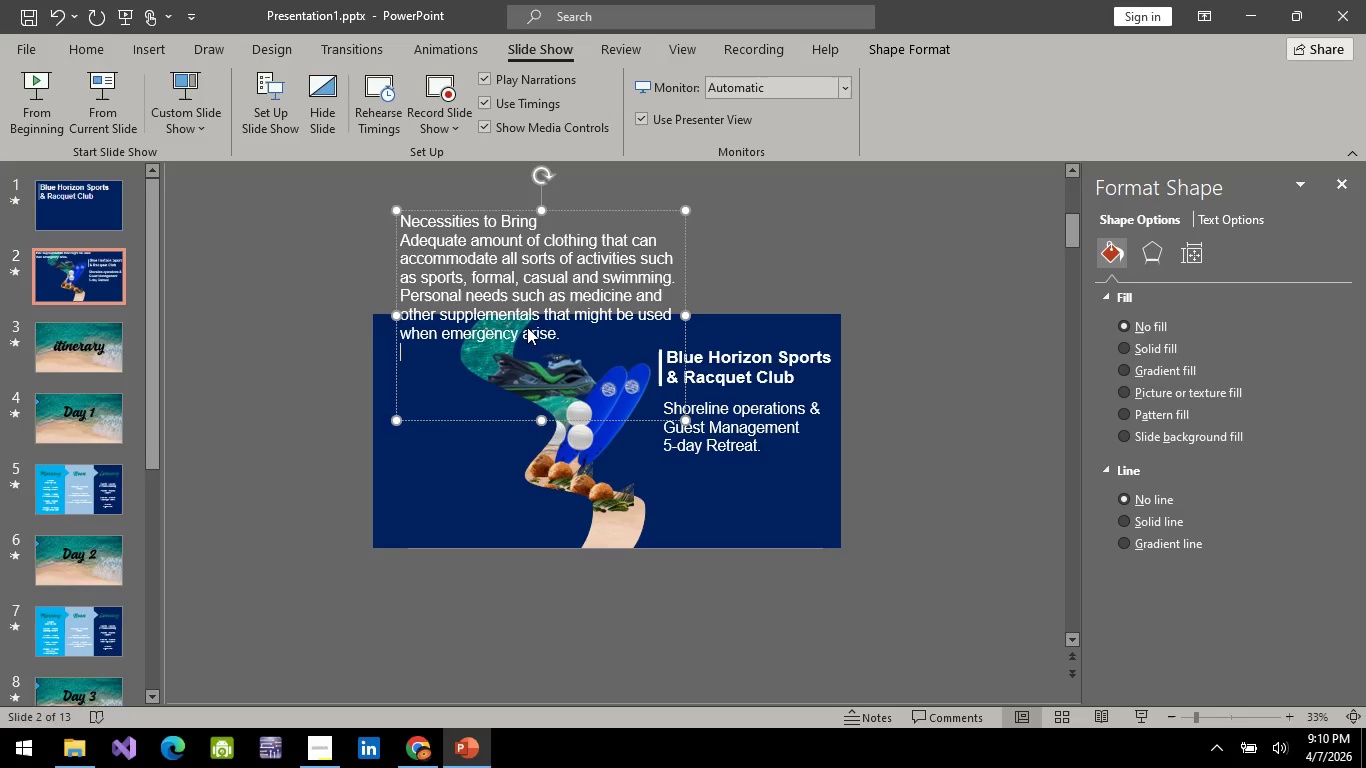 
key(Control+A)
 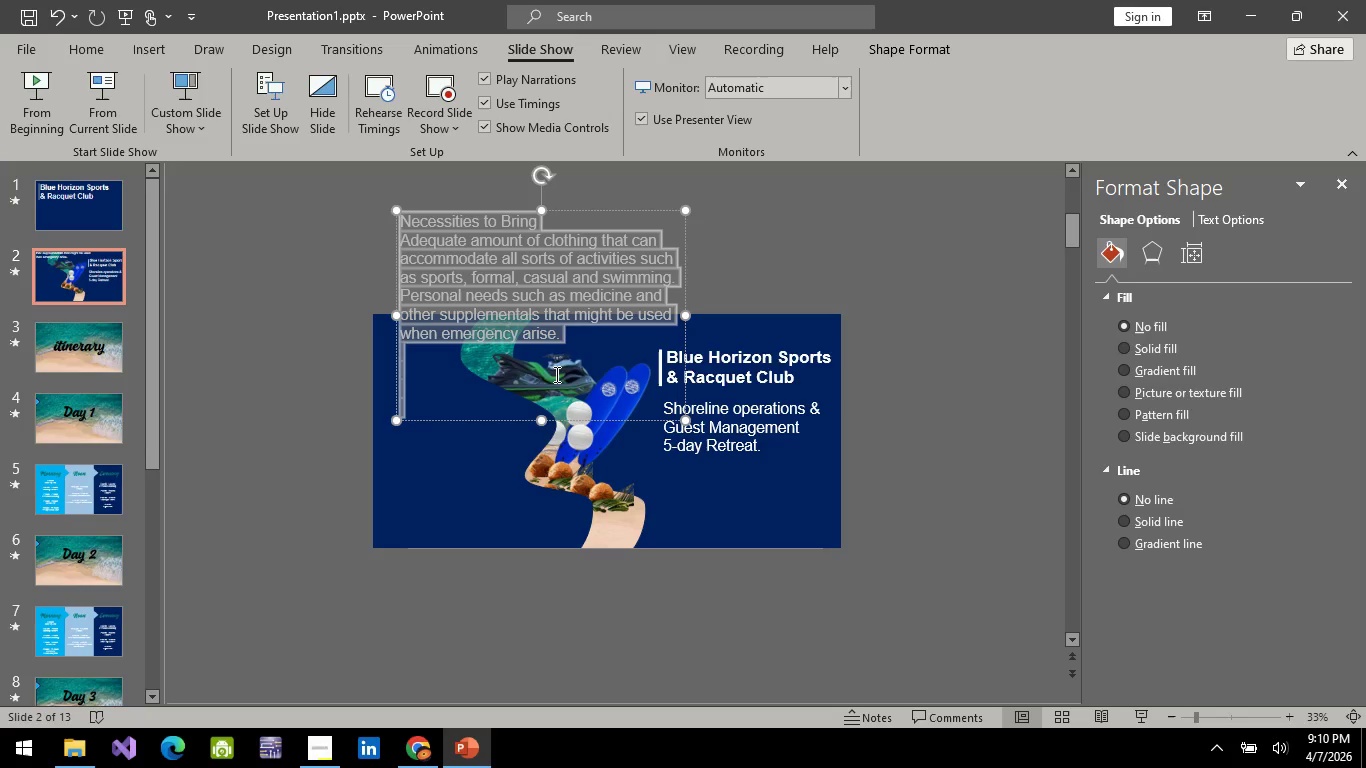 
left_click([574, 343])
 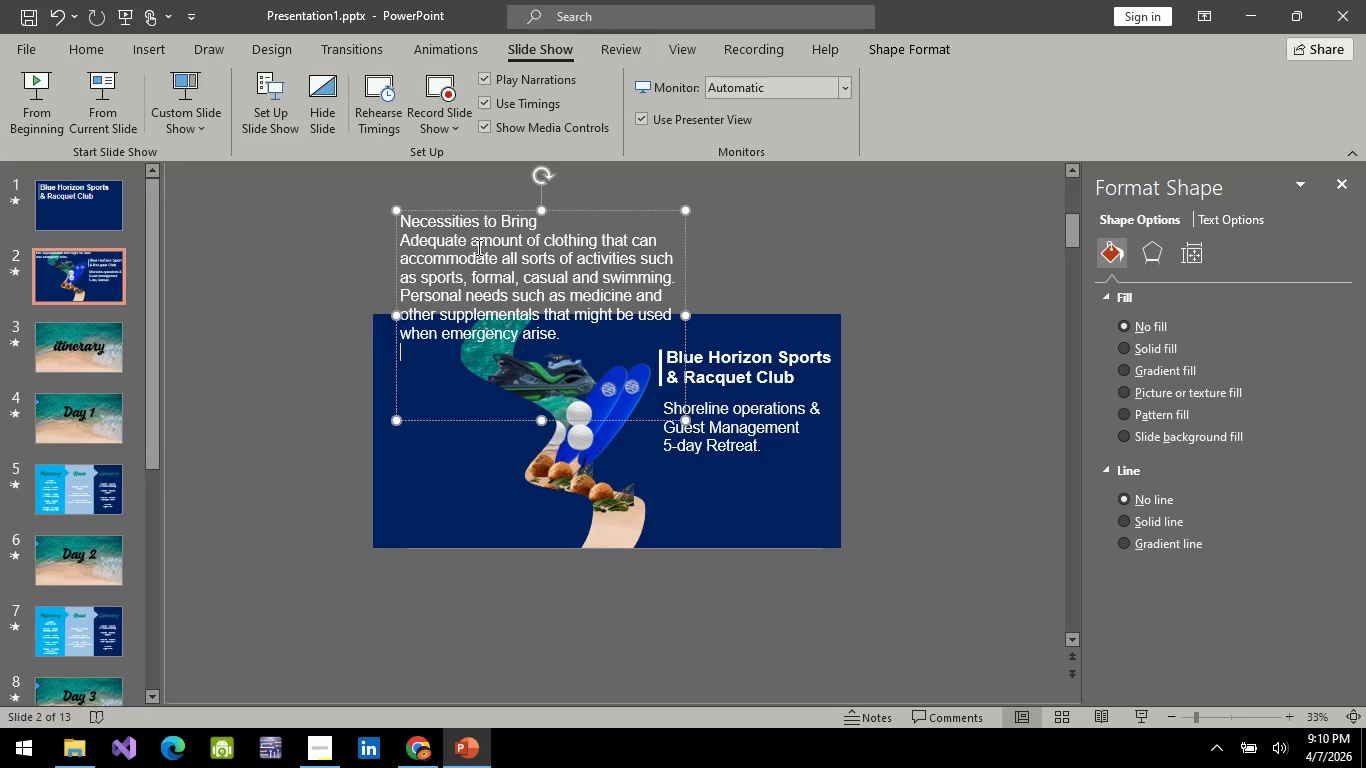 
left_click_drag(start_coordinate=[541, 223], to_coordinate=[376, 214])
 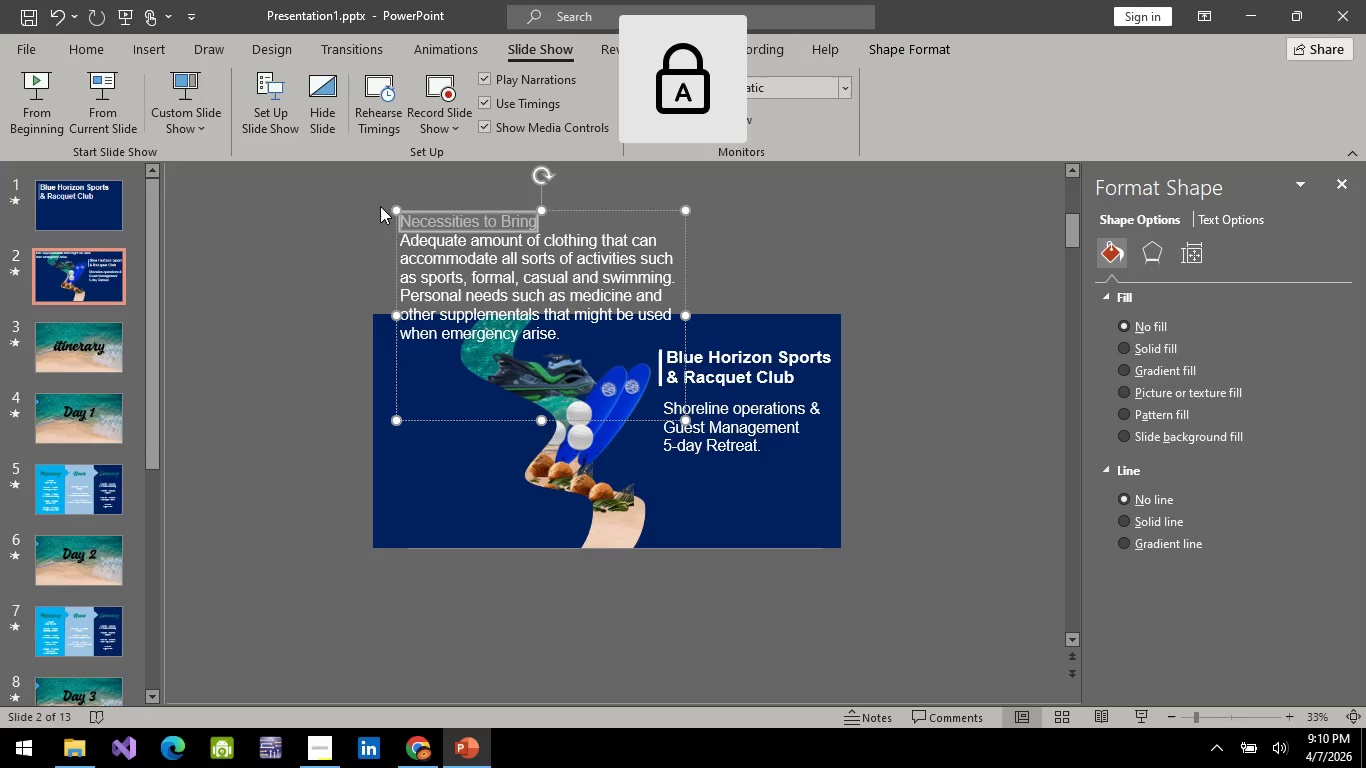 
type(The only things you need to bring)
 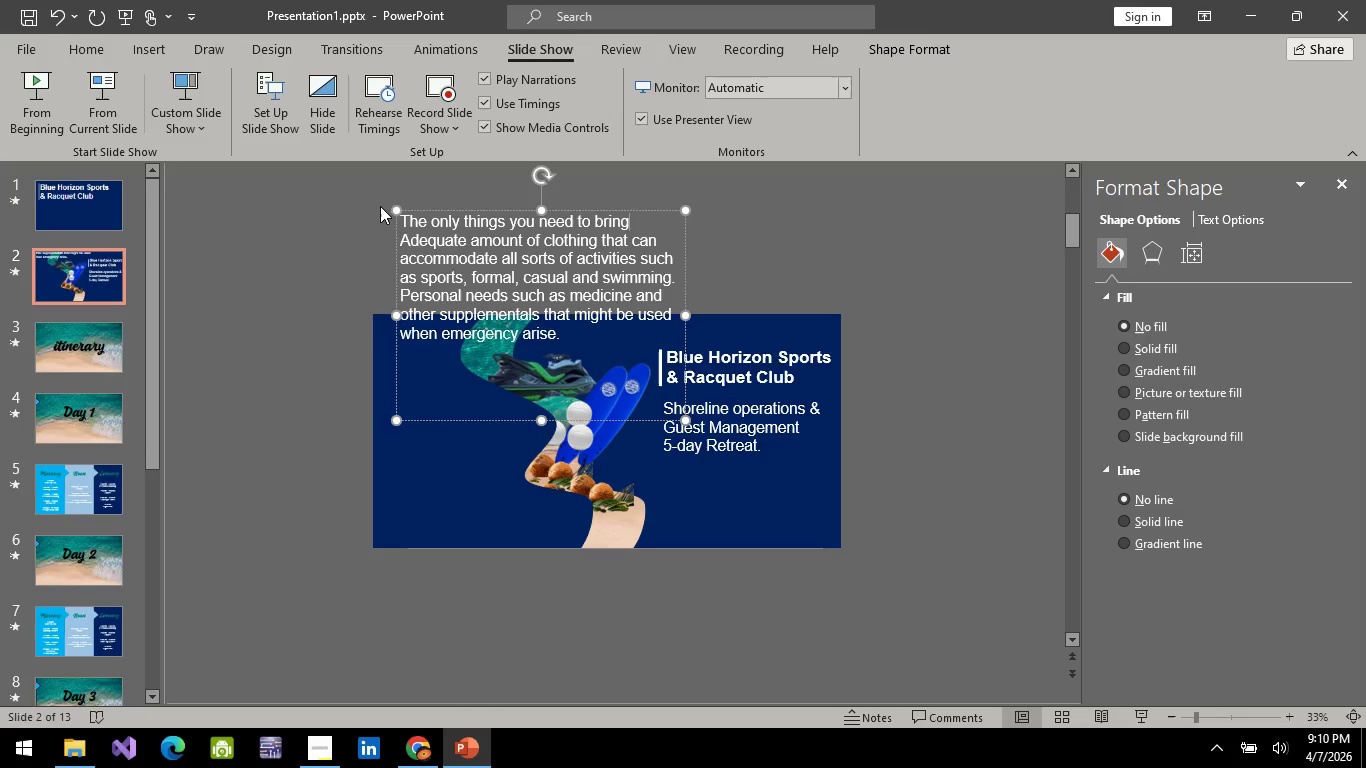 
key(Shift+ShiftRight)
 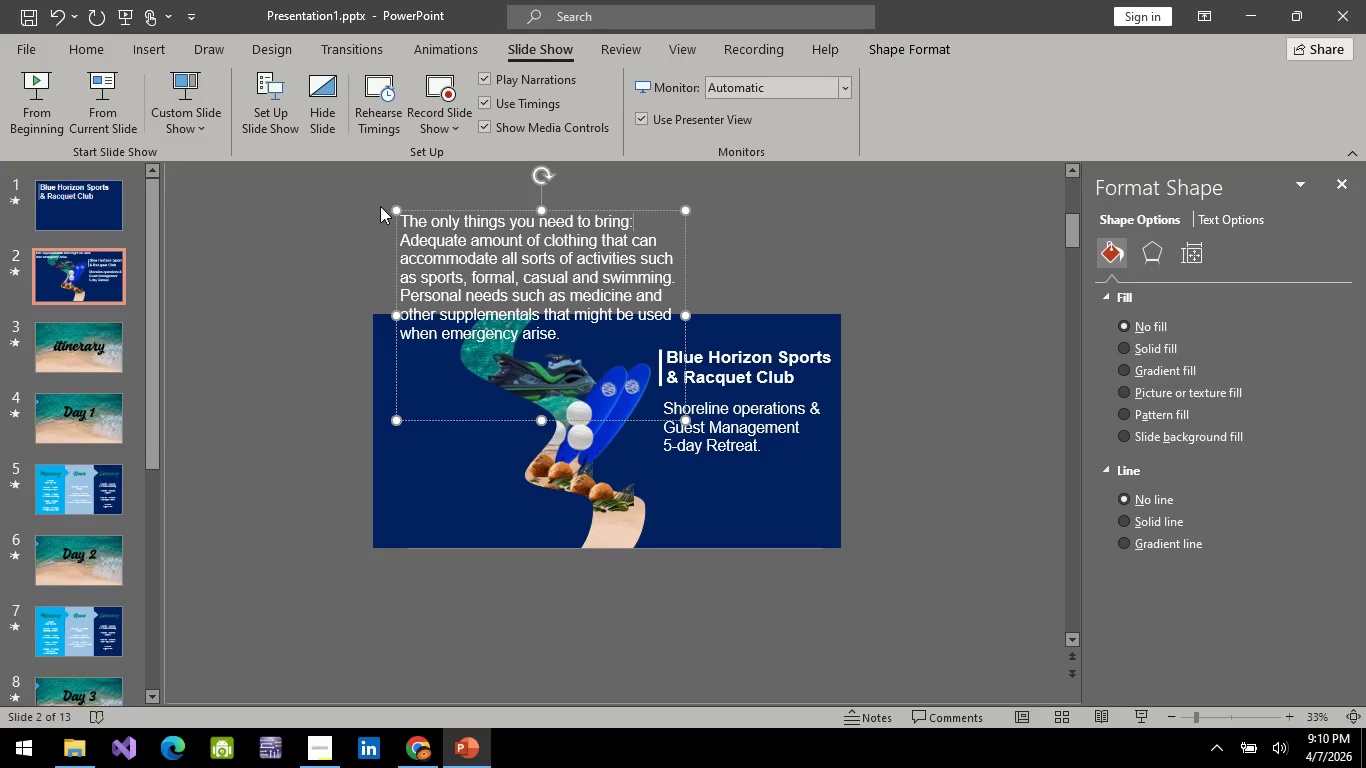 
key(Shift+Semicolon)
 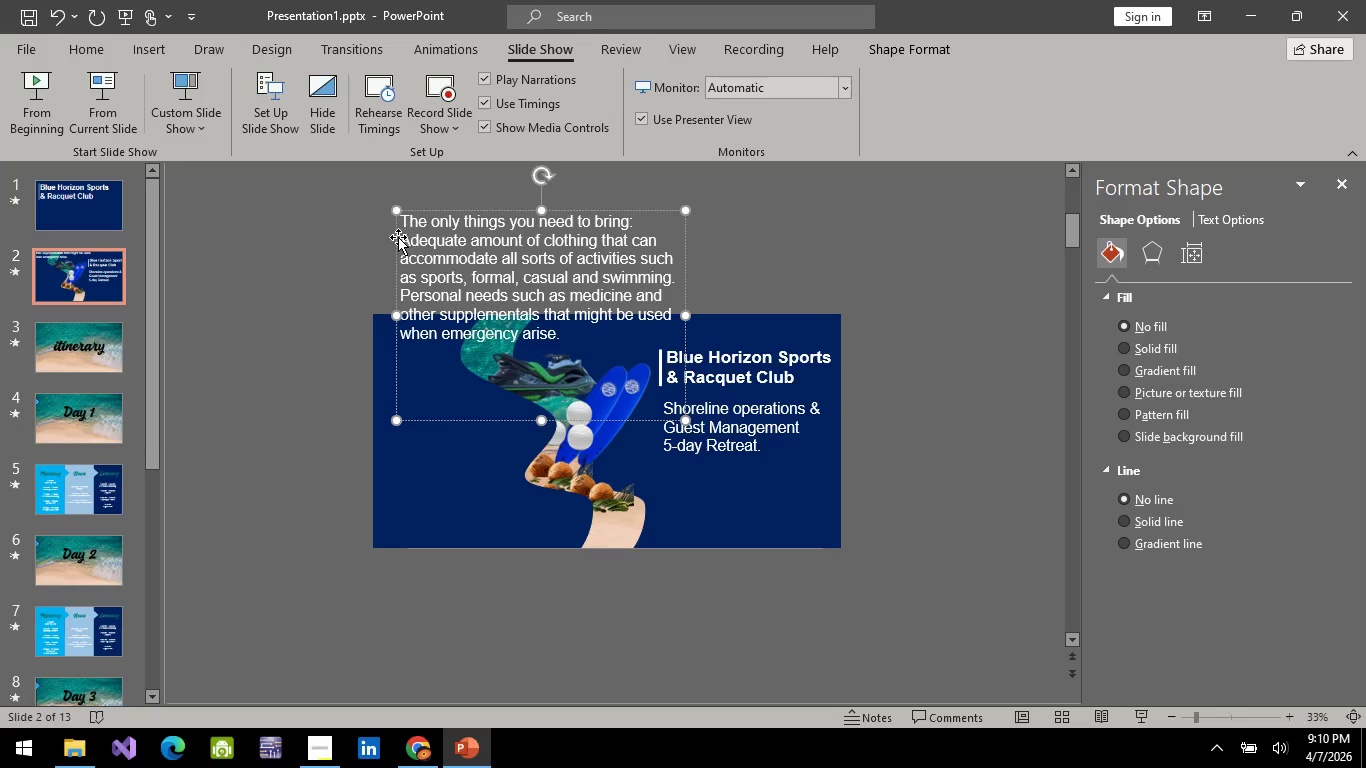 
left_click([405, 254])
 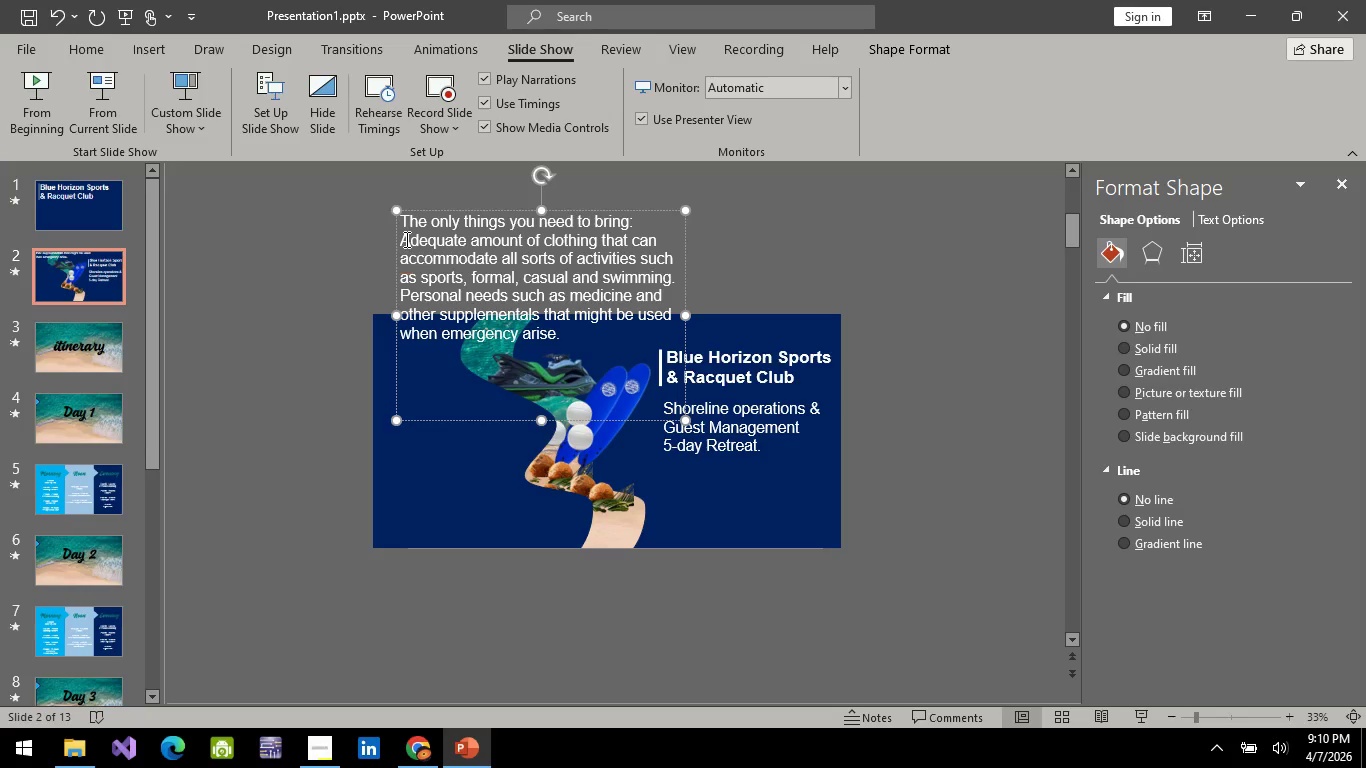 
left_click([405, 239])
 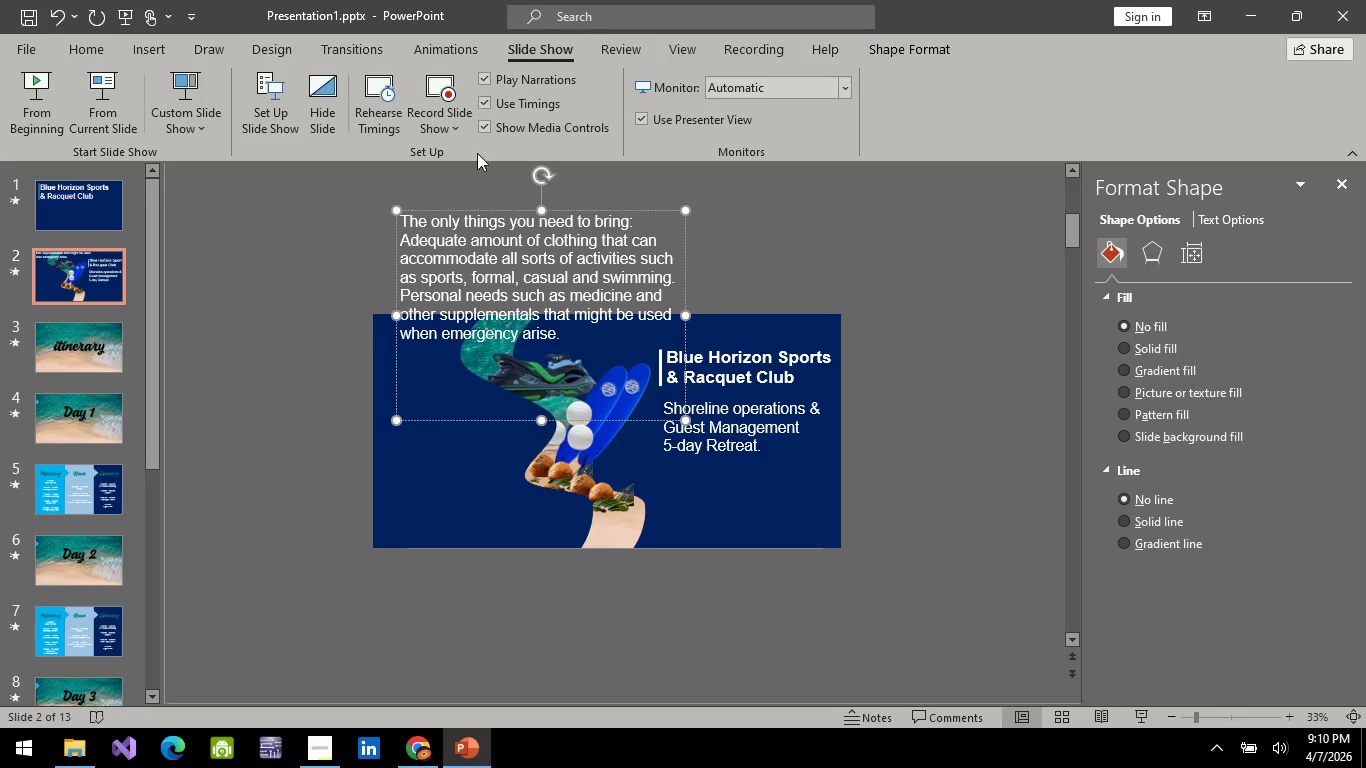 
key(Control+A)
 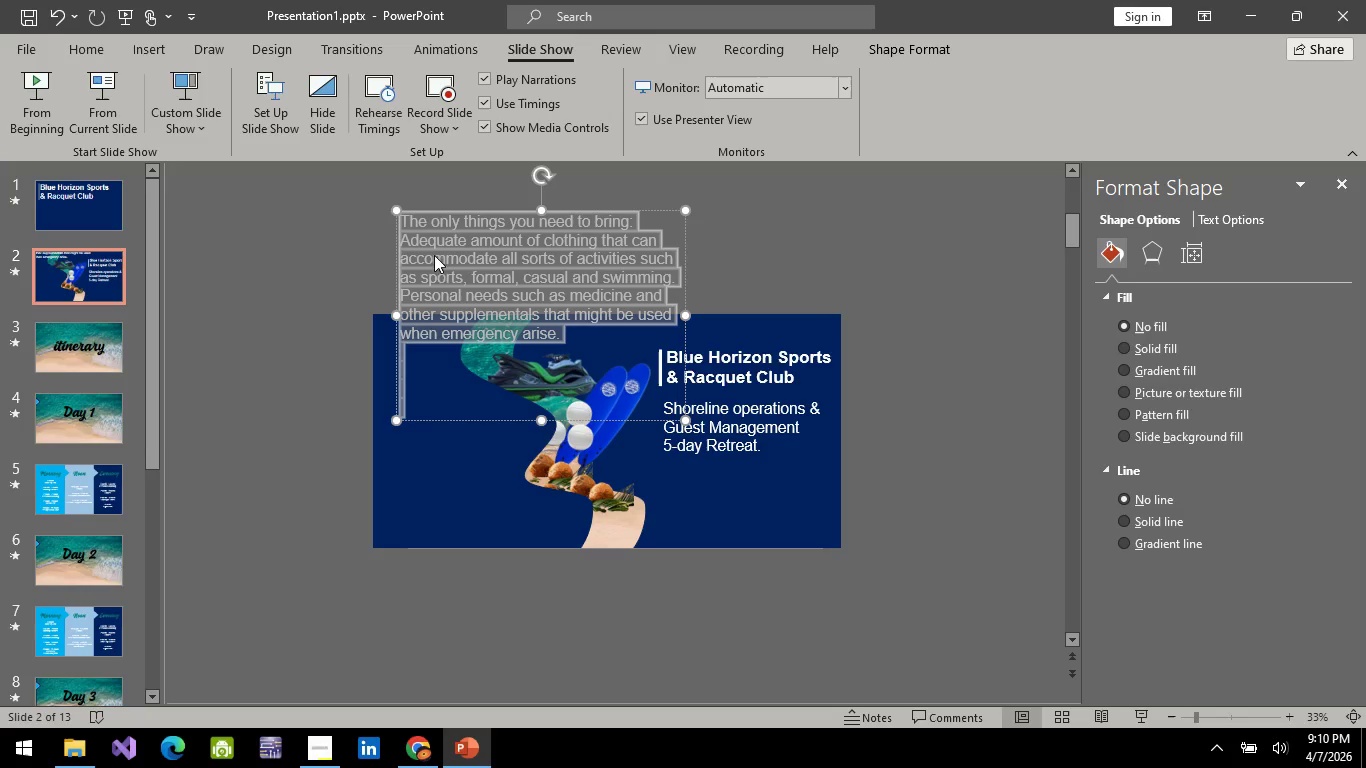 
left_click([434, 265])
 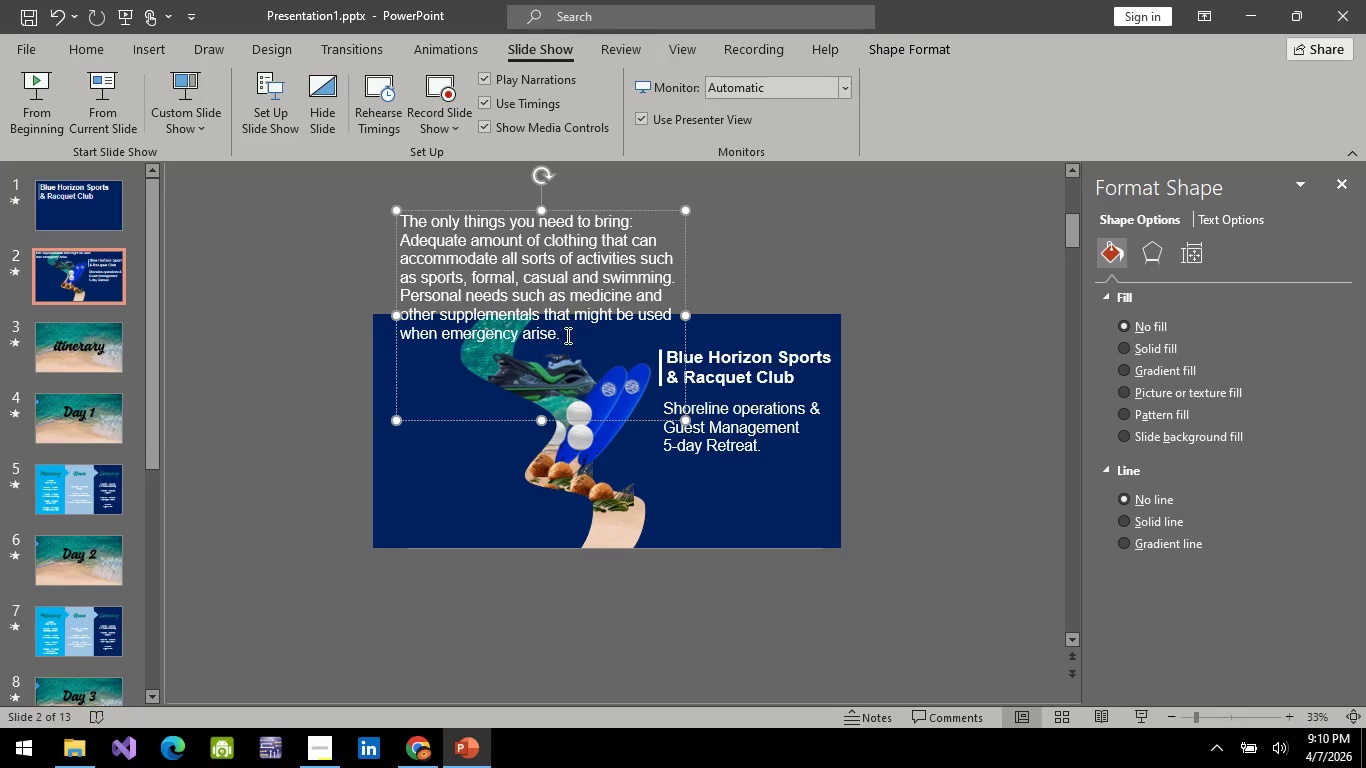 
left_click_drag(start_coordinate=[566, 335], to_coordinate=[402, 241])
 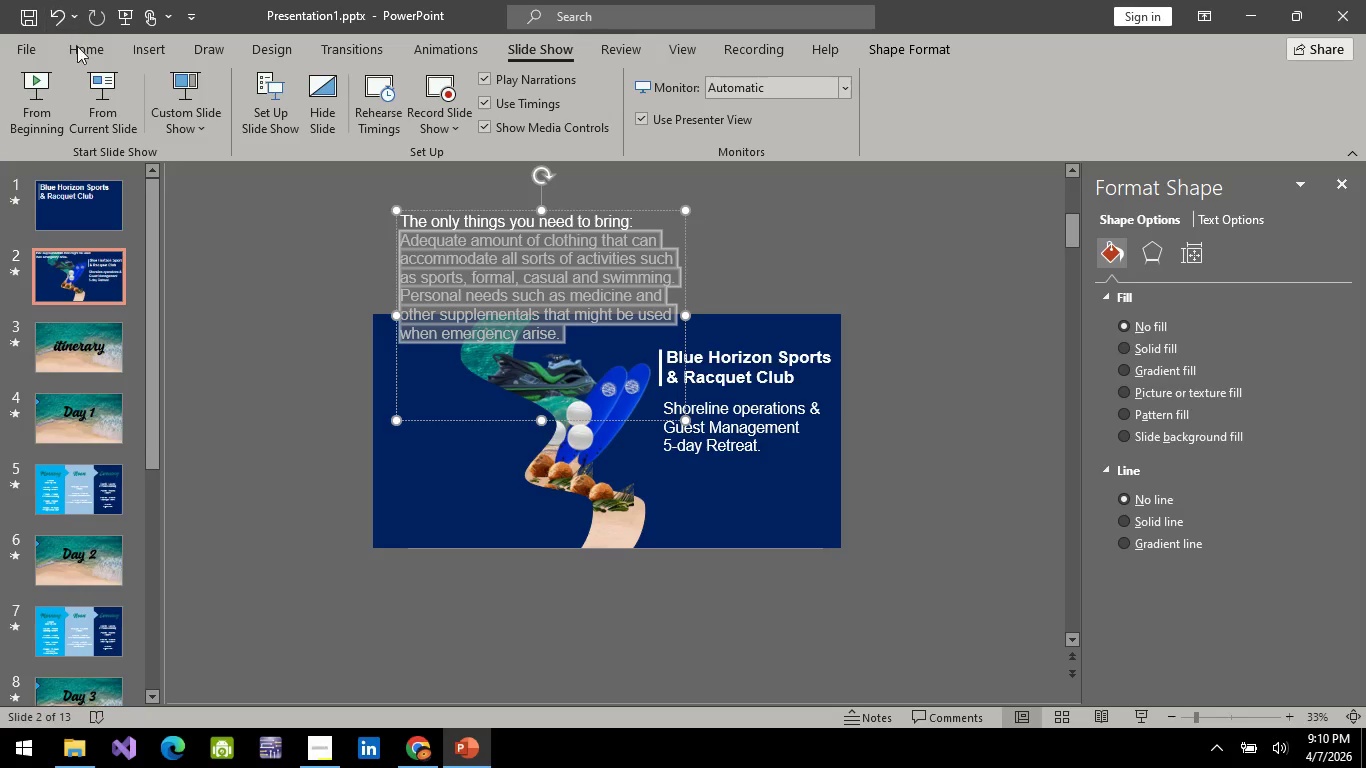 
left_click([79, 51])
 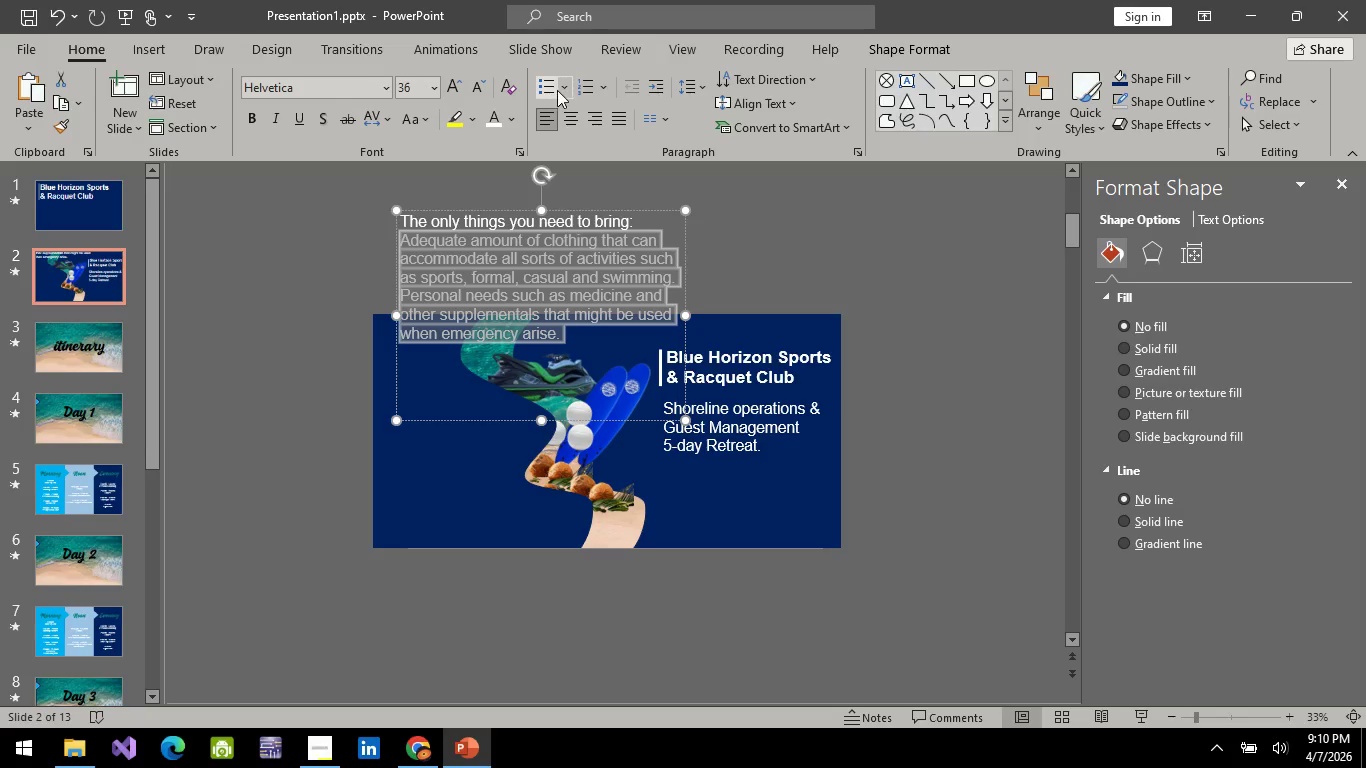 
left_click([557, 90])
 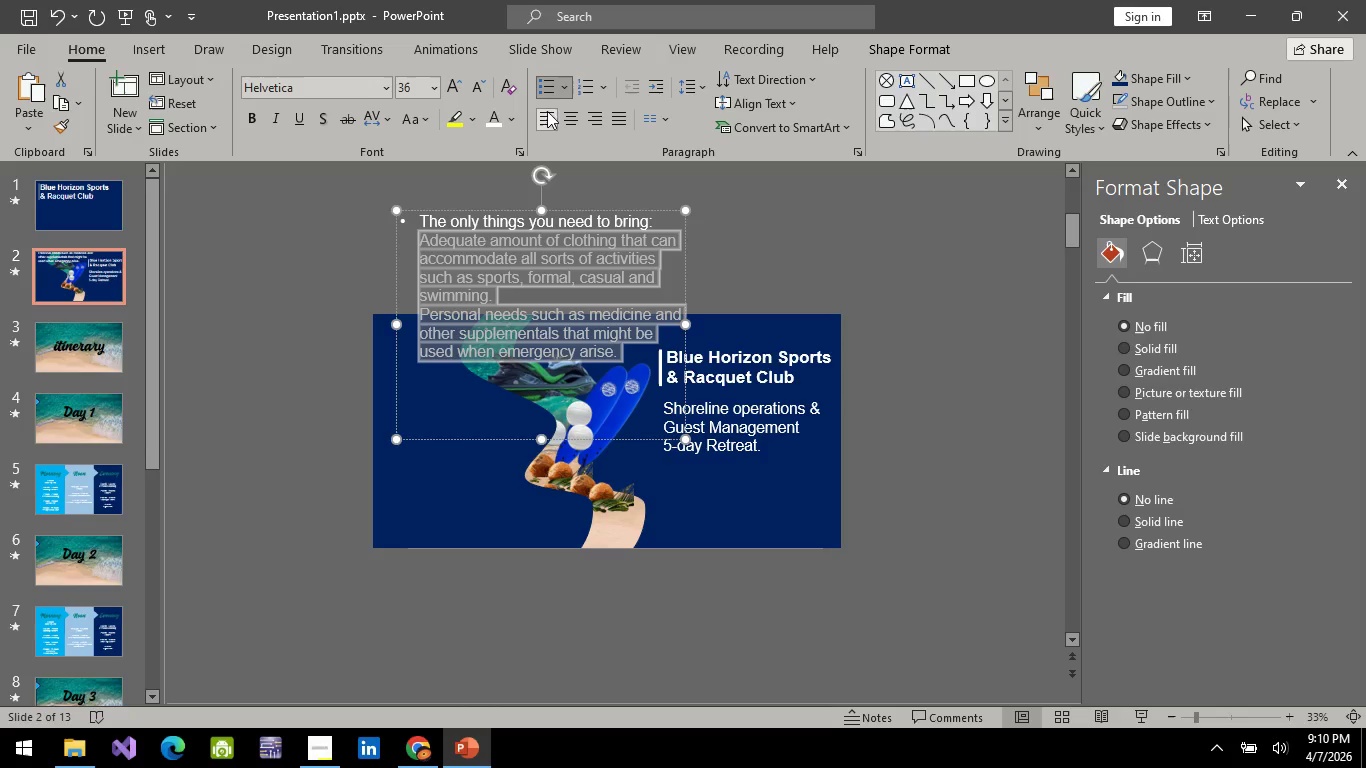 
left_click([548, 90])
 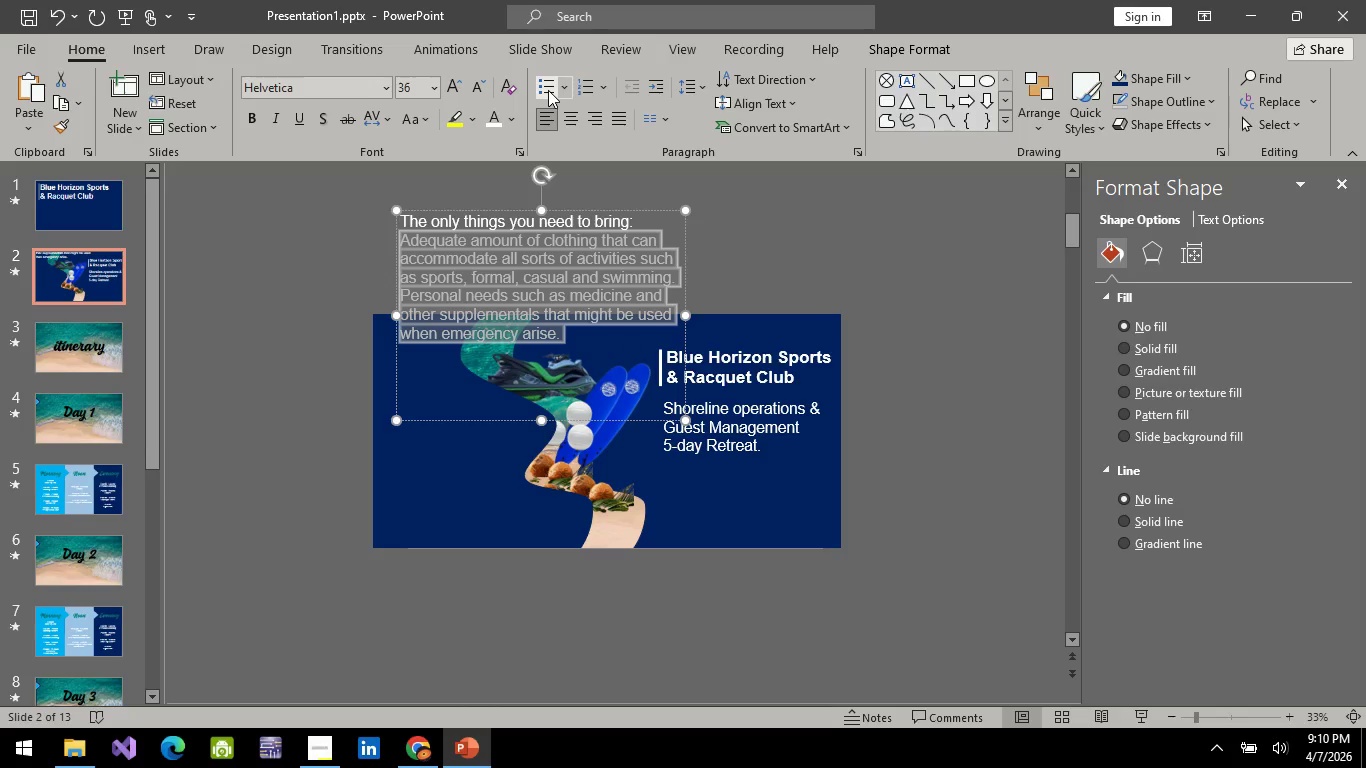 
left_click([548, 90])
 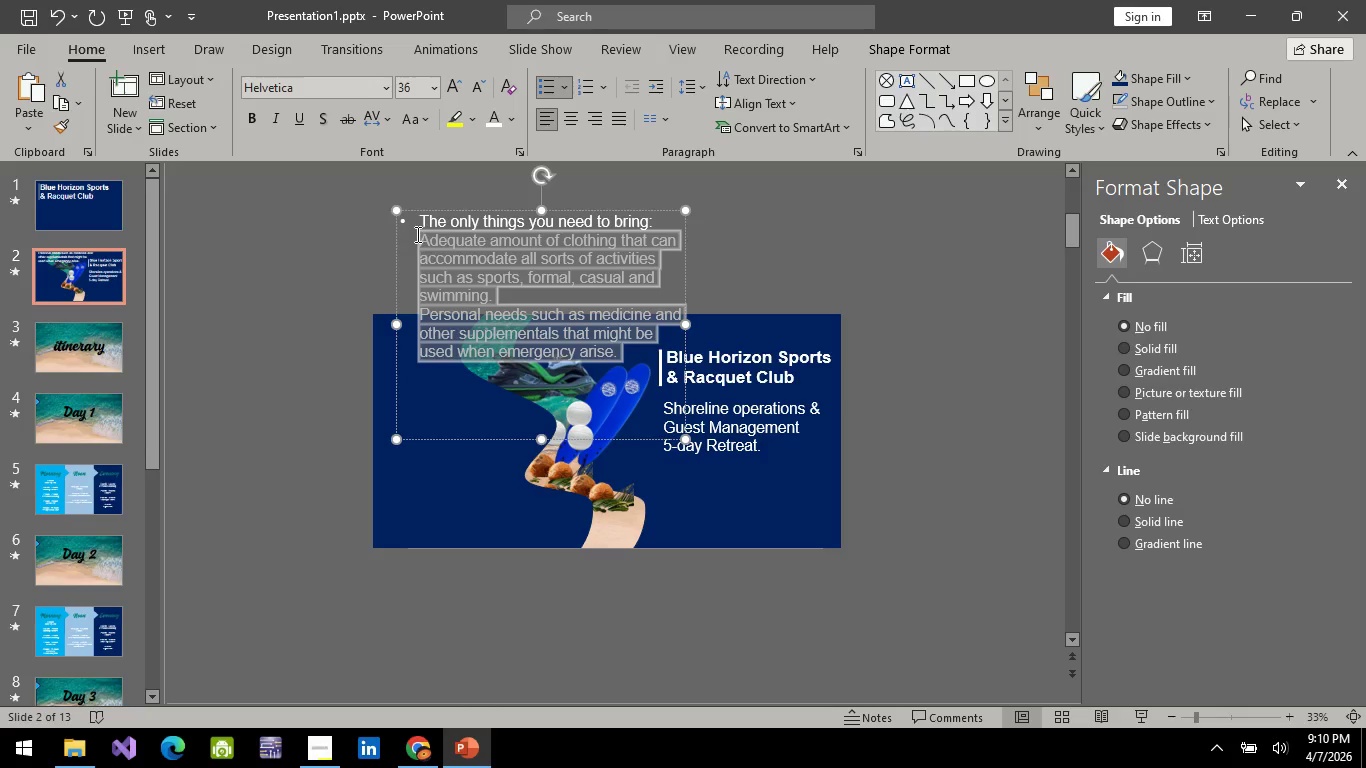 
left_click([416, 235])
 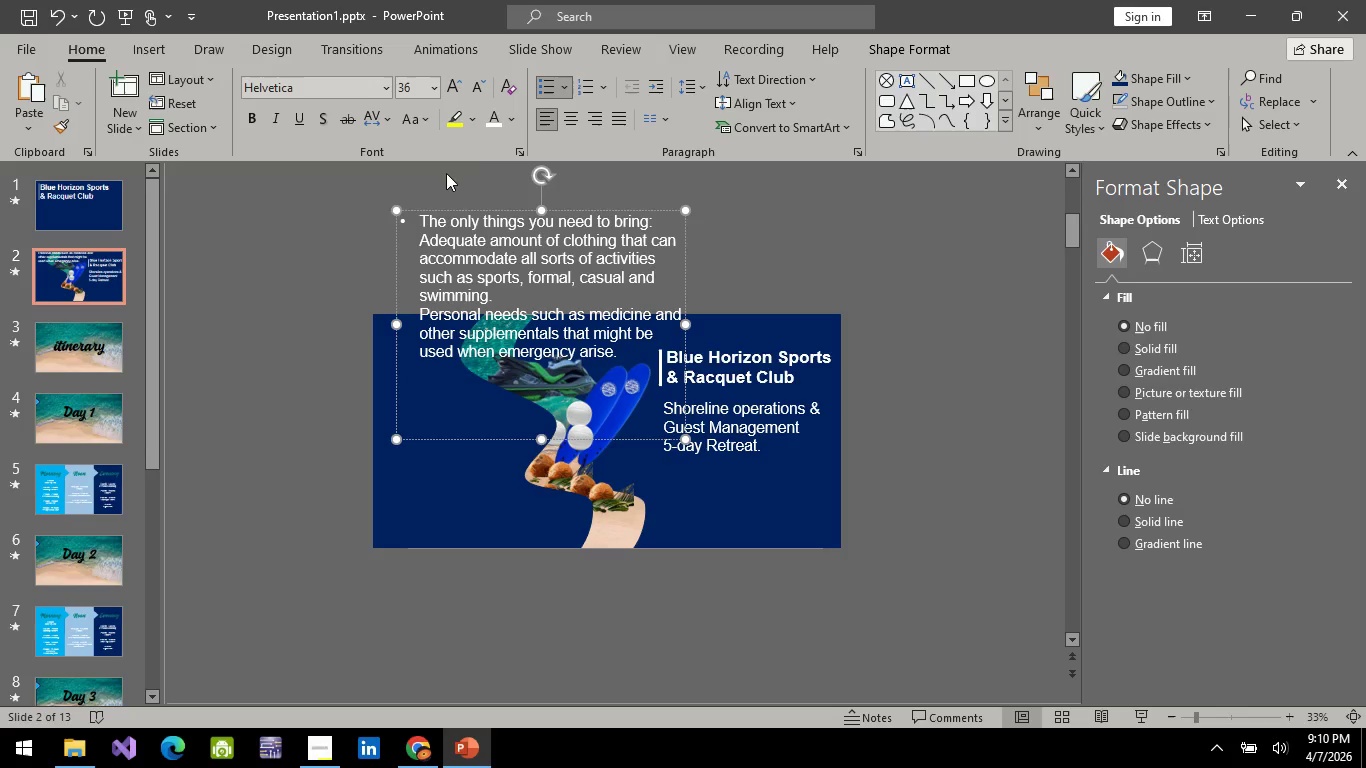 
mouse_move([567, 123])
 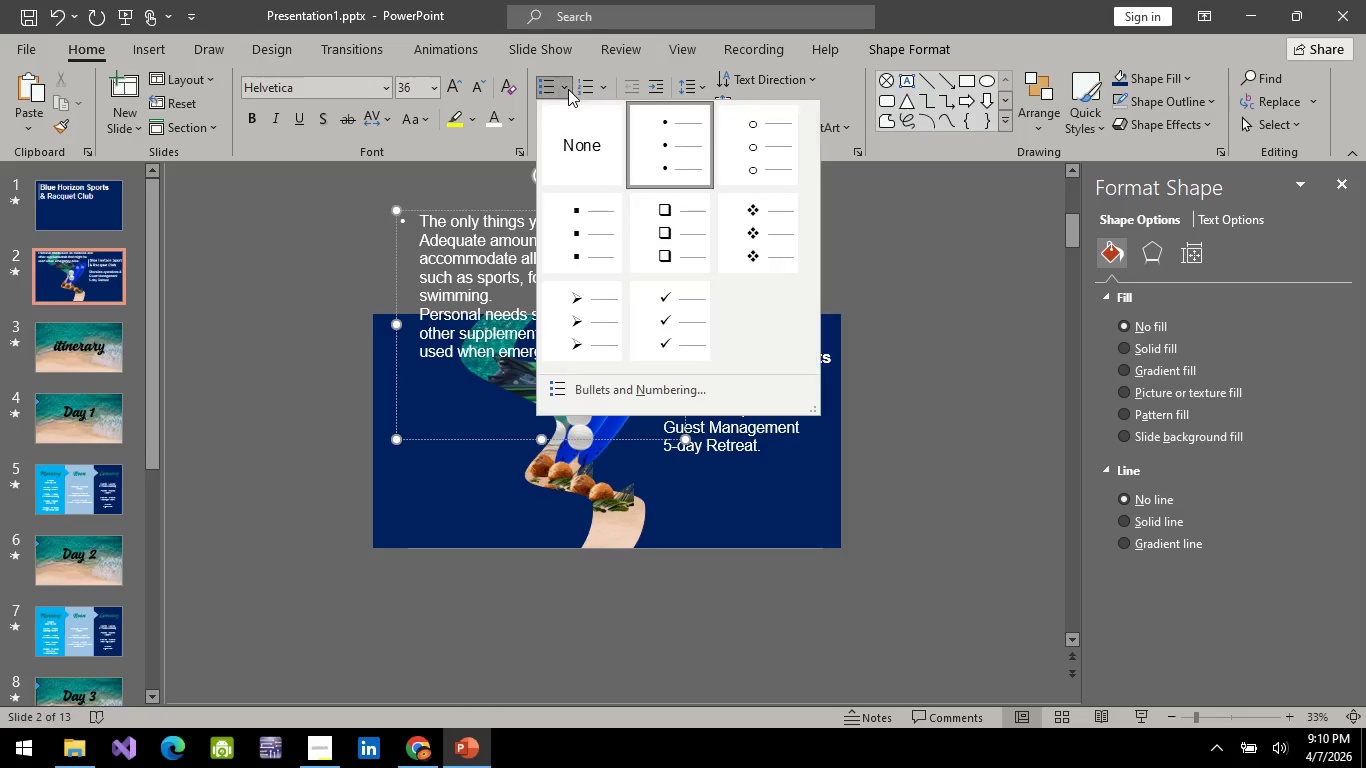 
left_click([568, 89])
 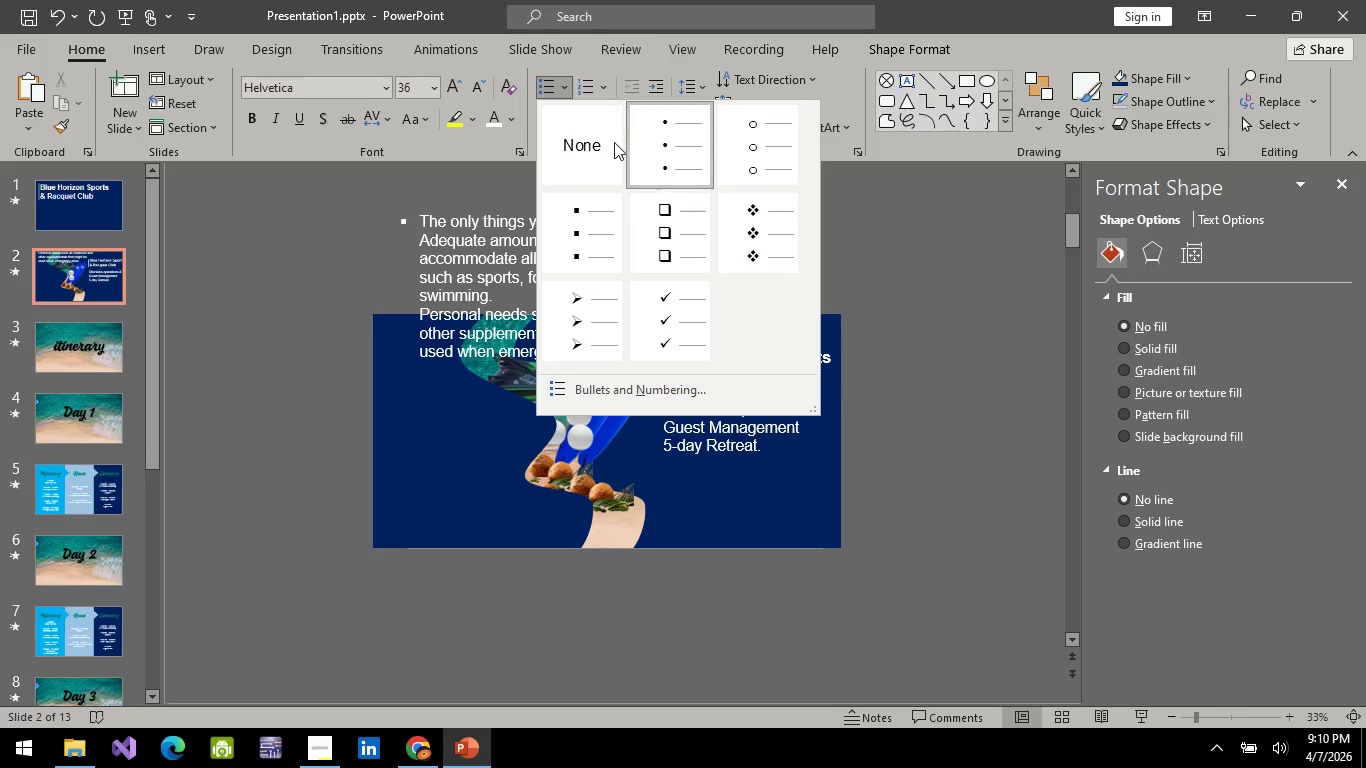 
left_click([610, 141])
 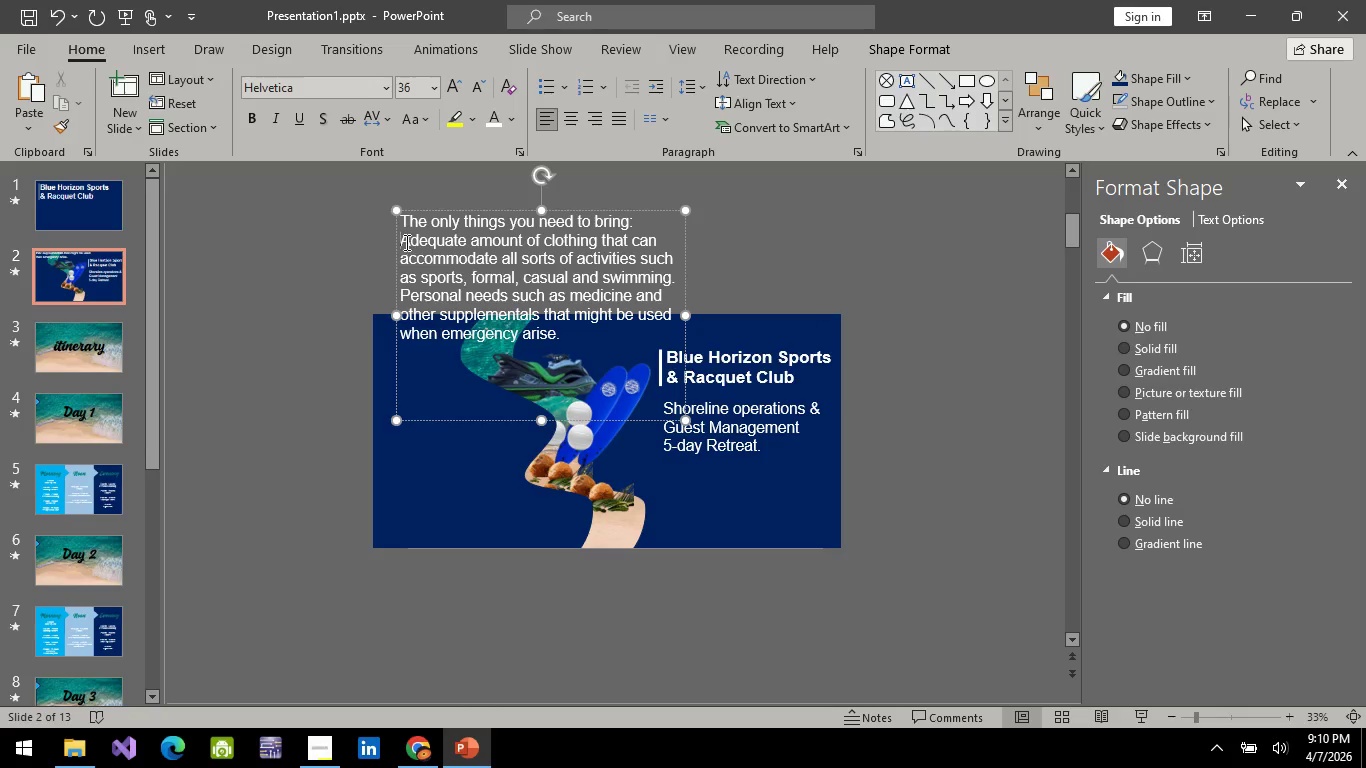 
left_click([405, 242])
 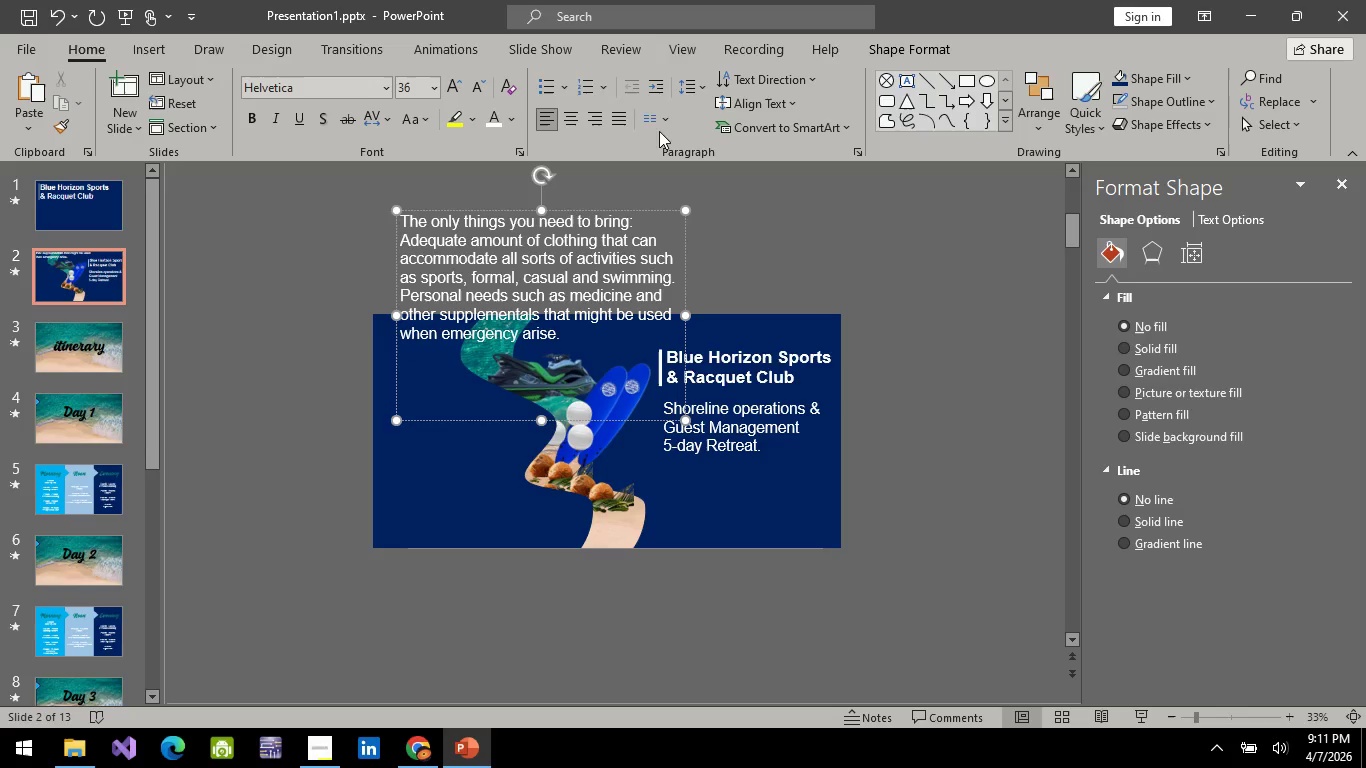 
left_click([553, 83])
 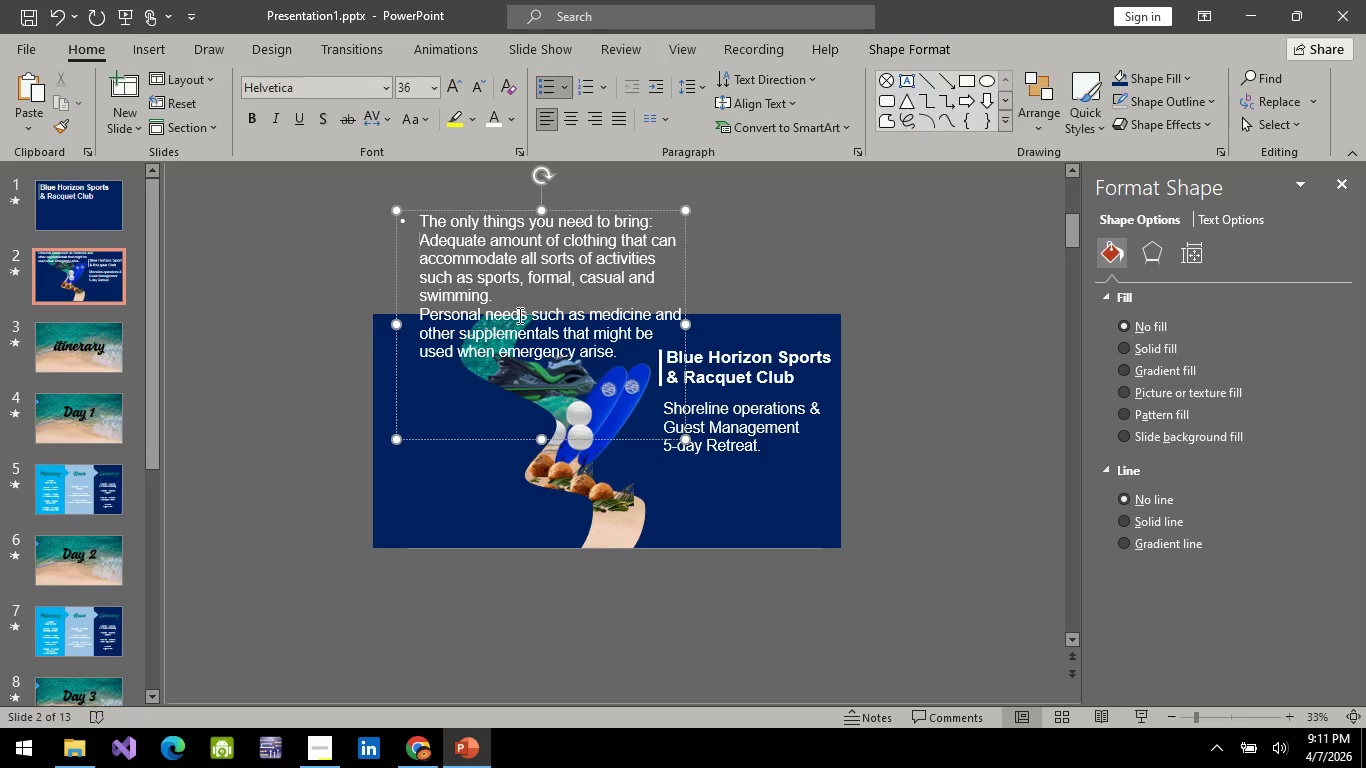 
left_click([521, 321])
 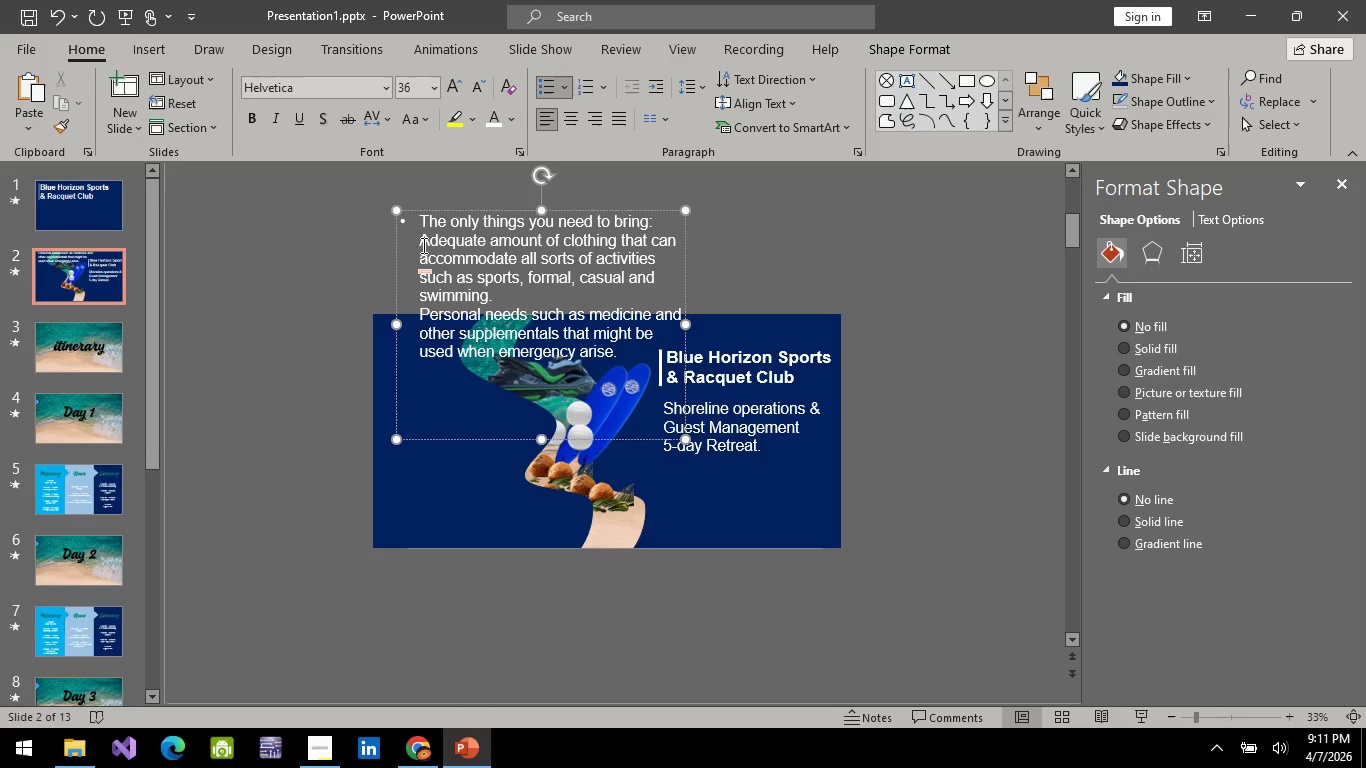 
left_click([421, 239])
 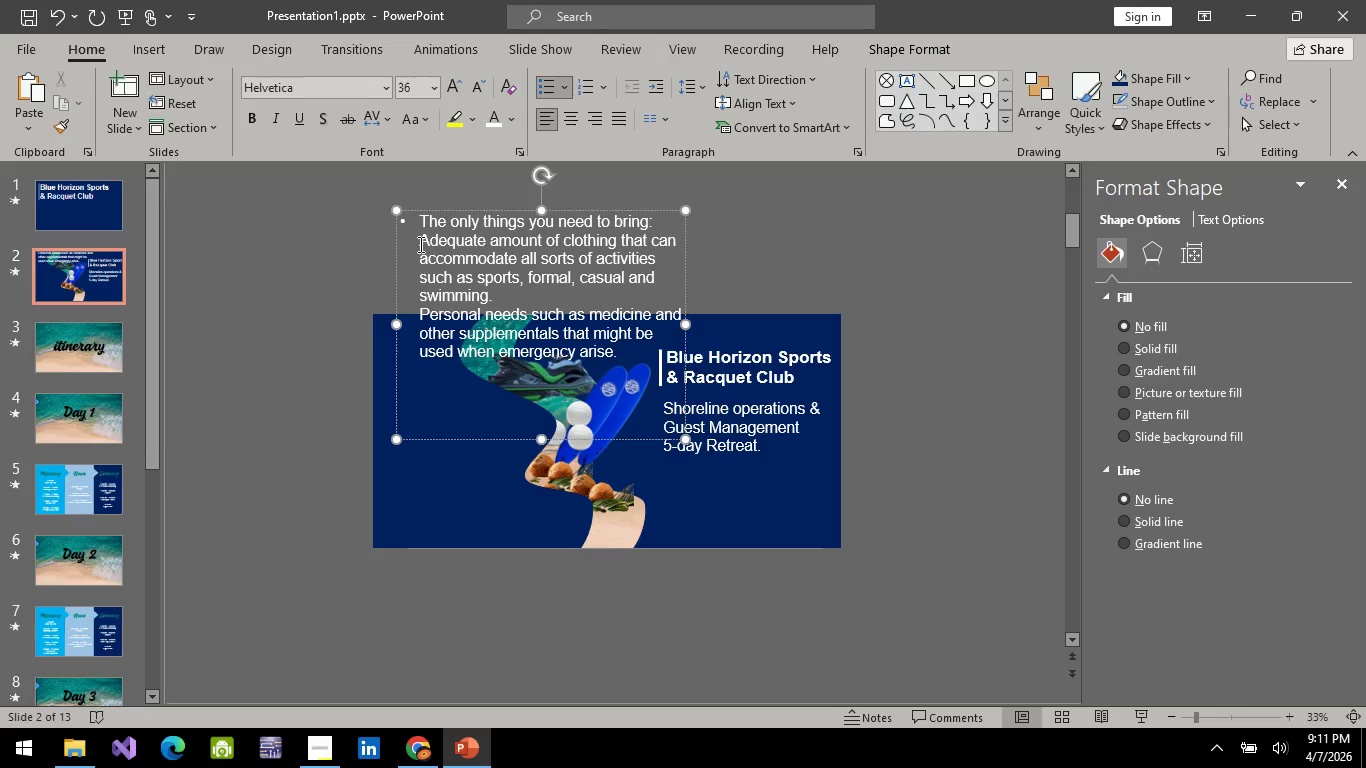 
key(Enter)
 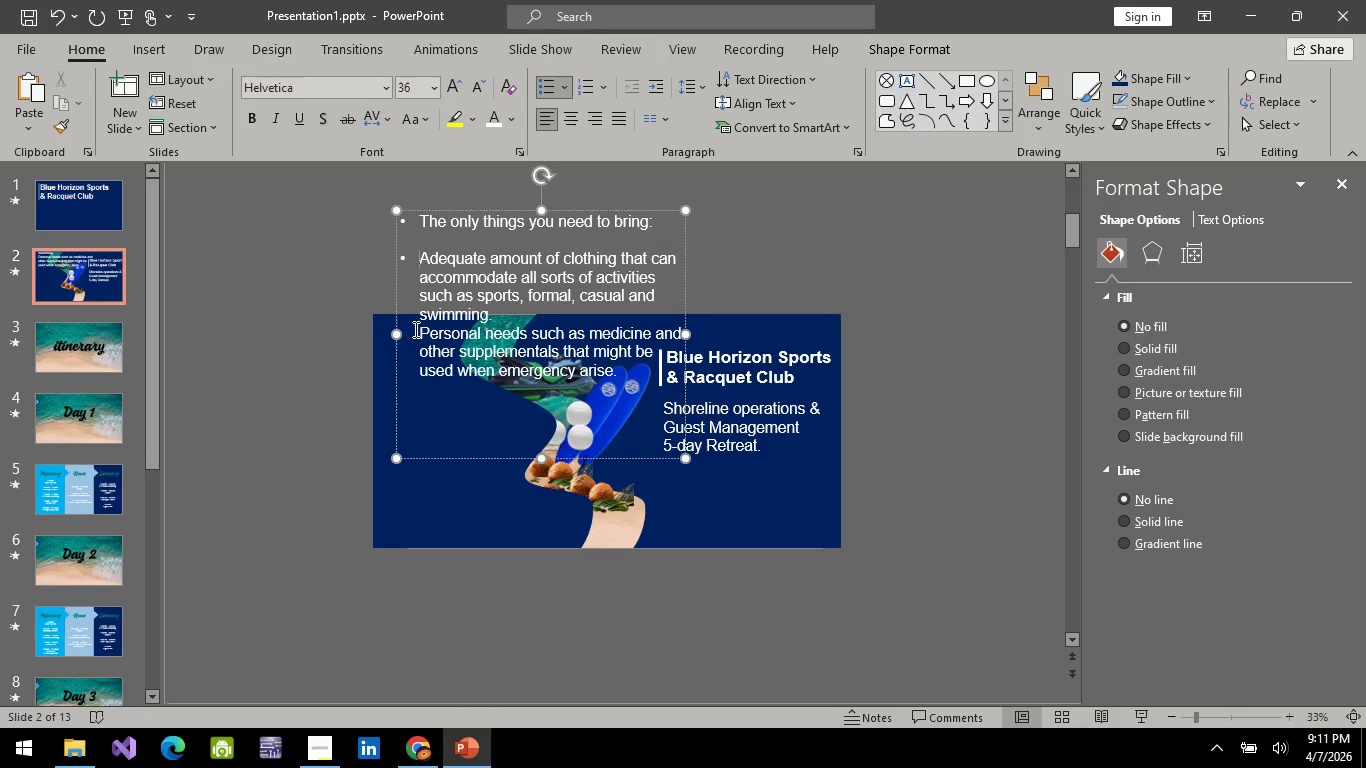 
left_click([419, 336])
 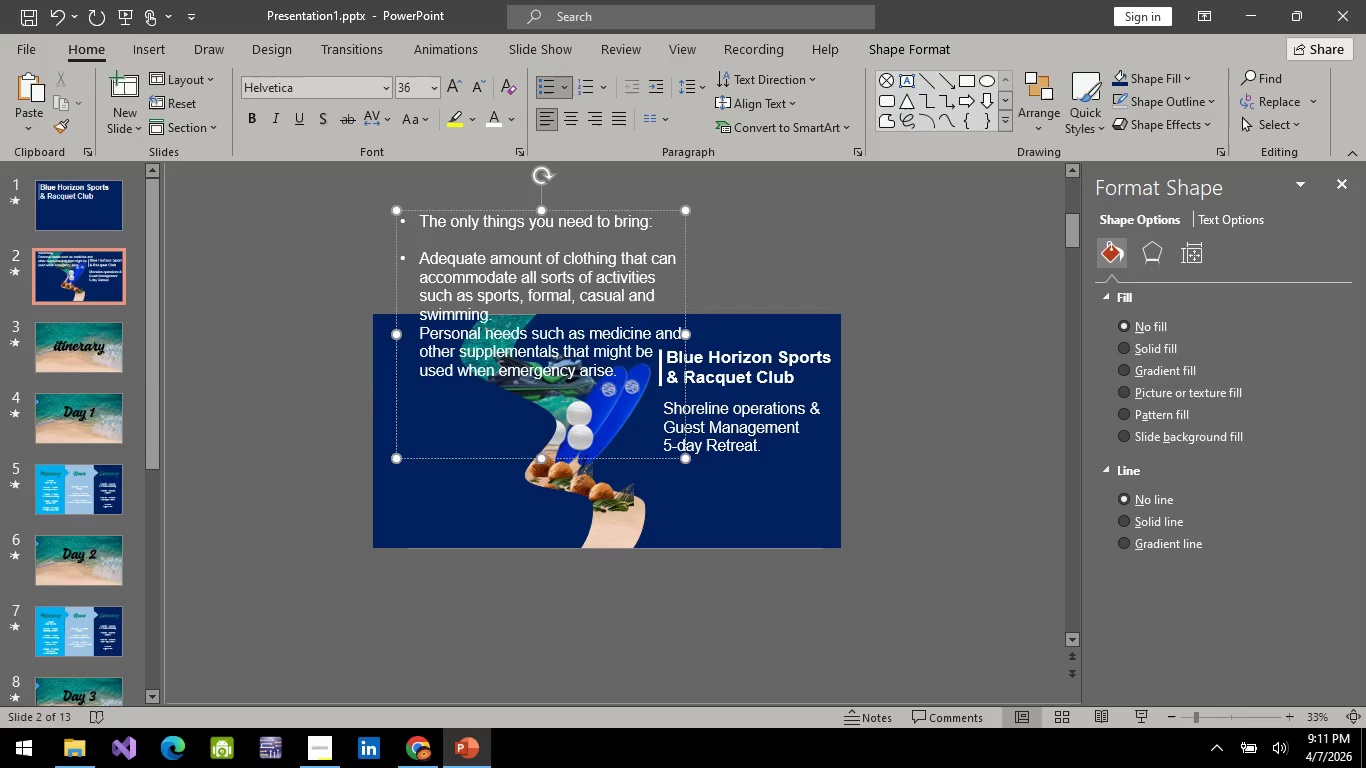 
key(Enter)
 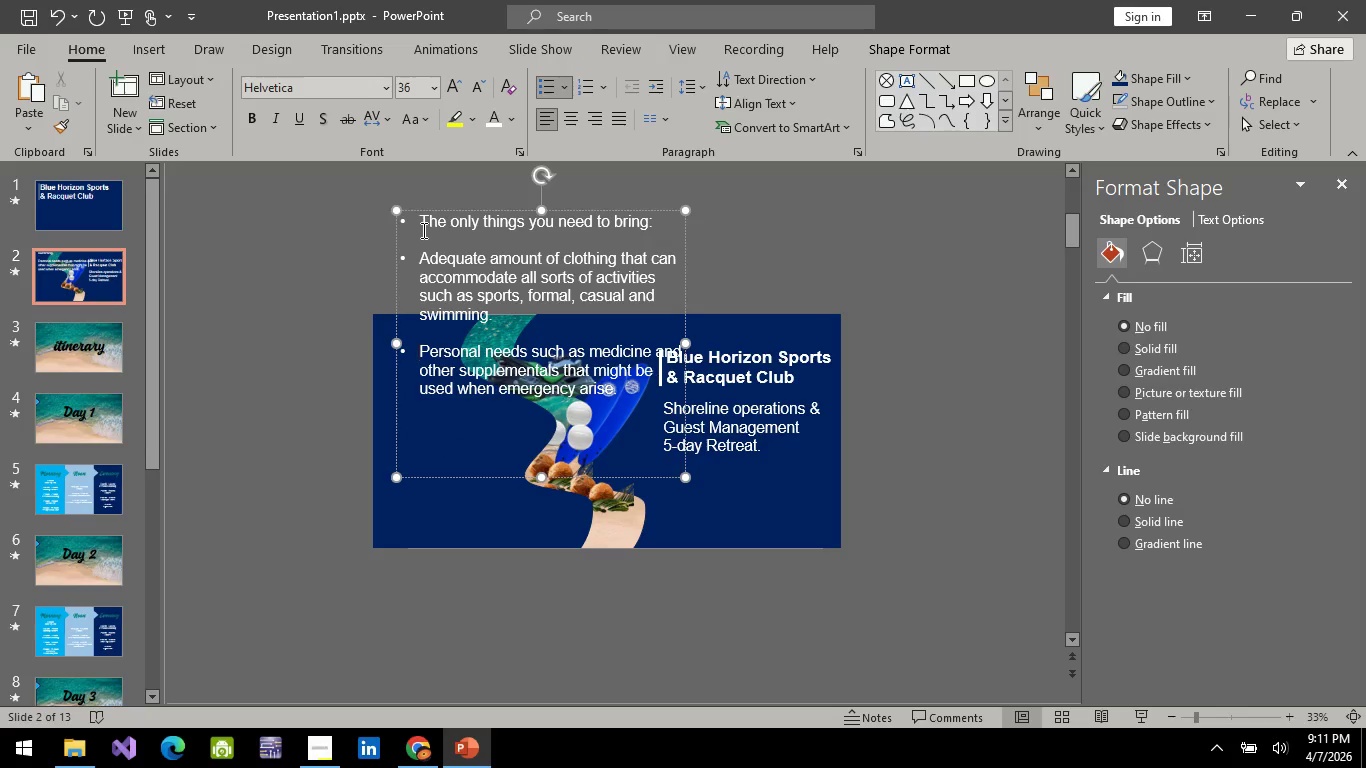 
left_click([422, 229])
 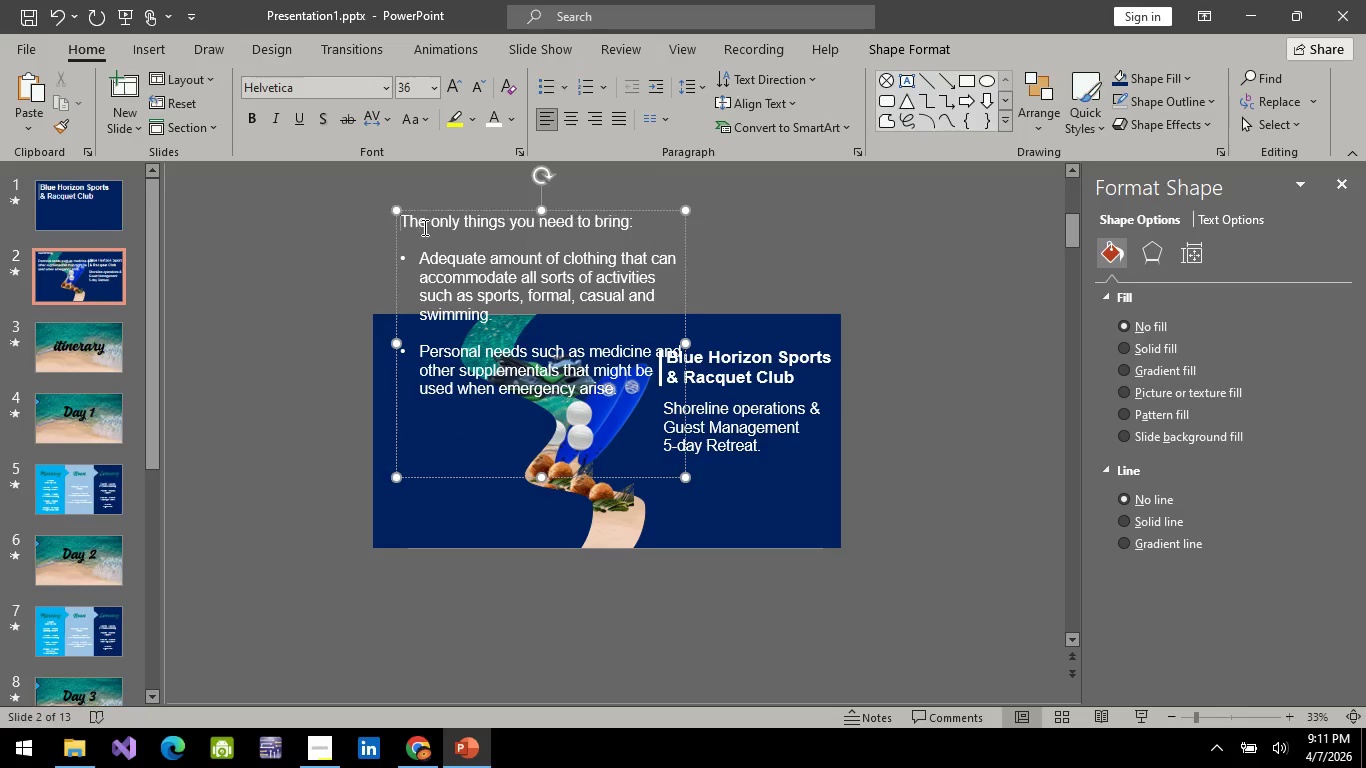 
key(Backspace)
 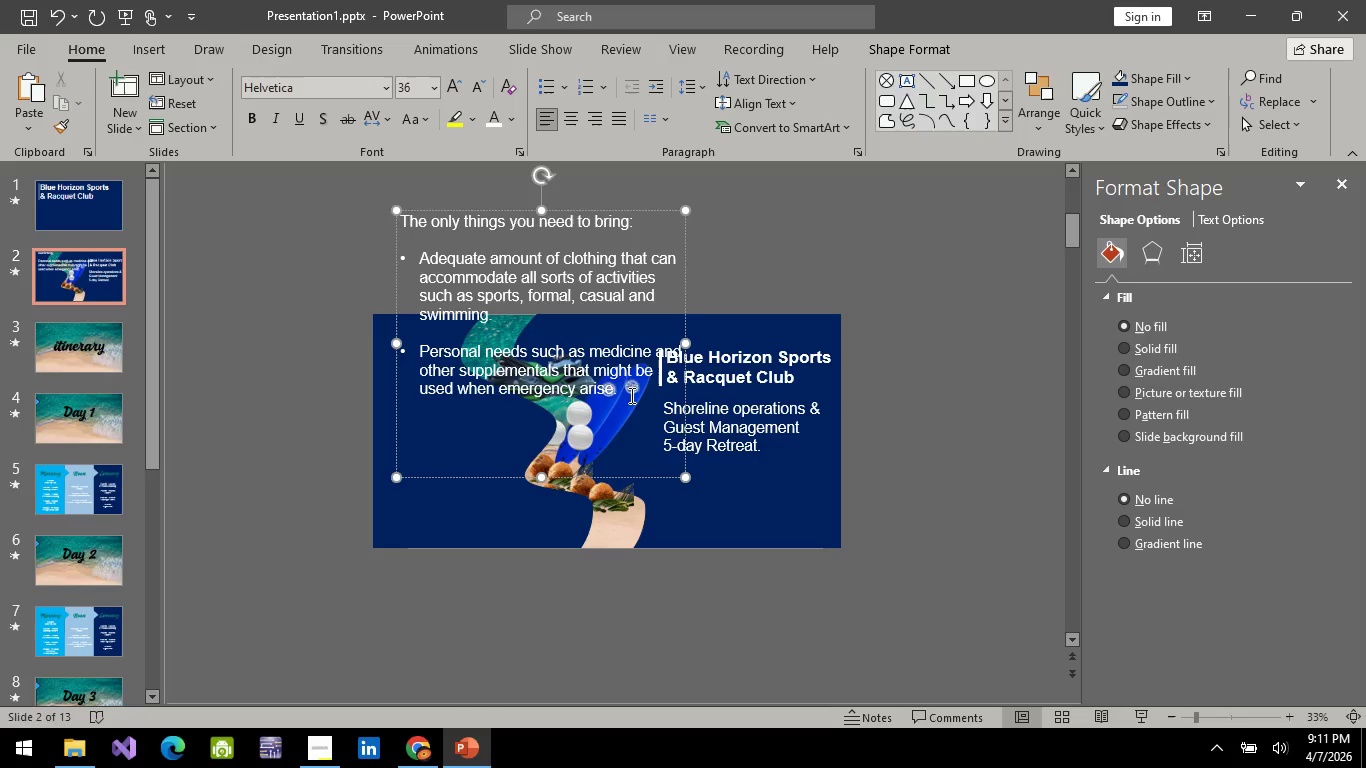 
hold_key(key=ControlLeft, duration=0.39)
left_click([563, 314])
 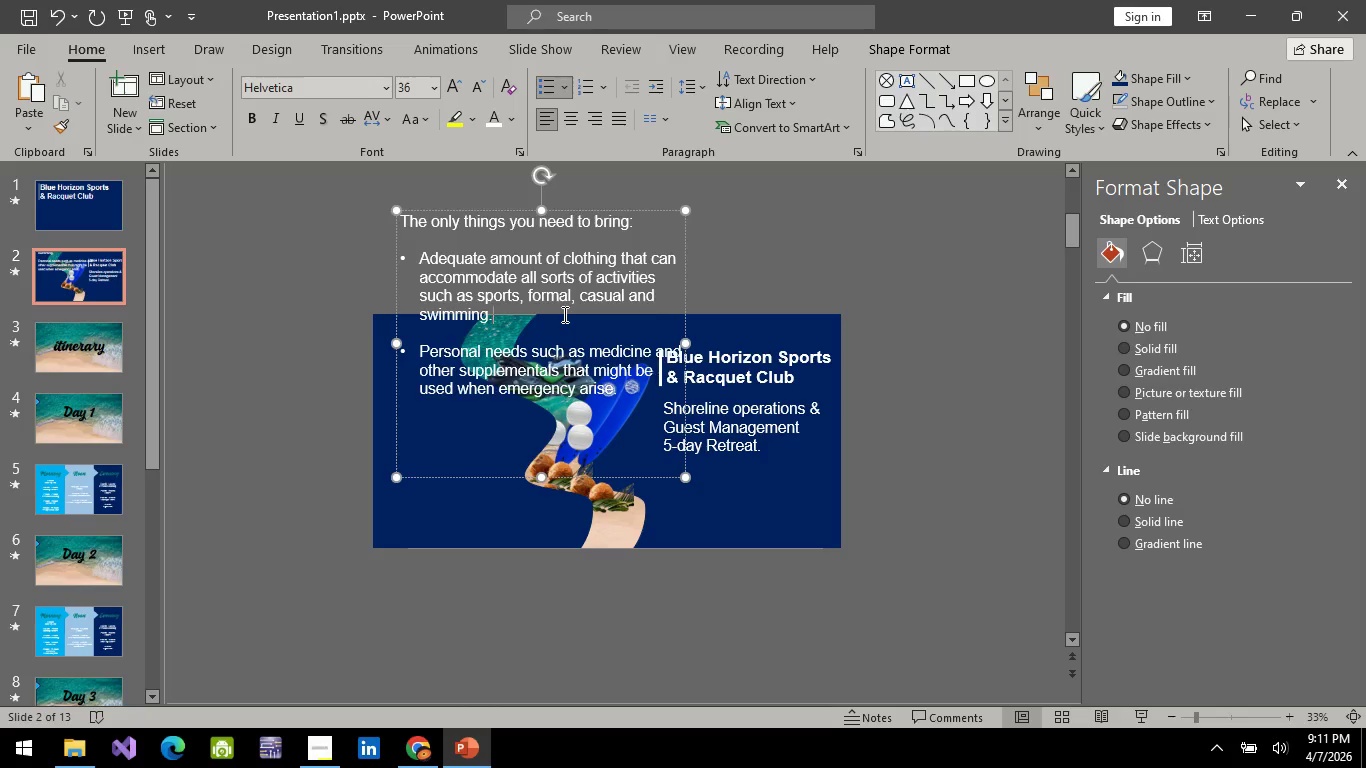 
key(Control+A)
 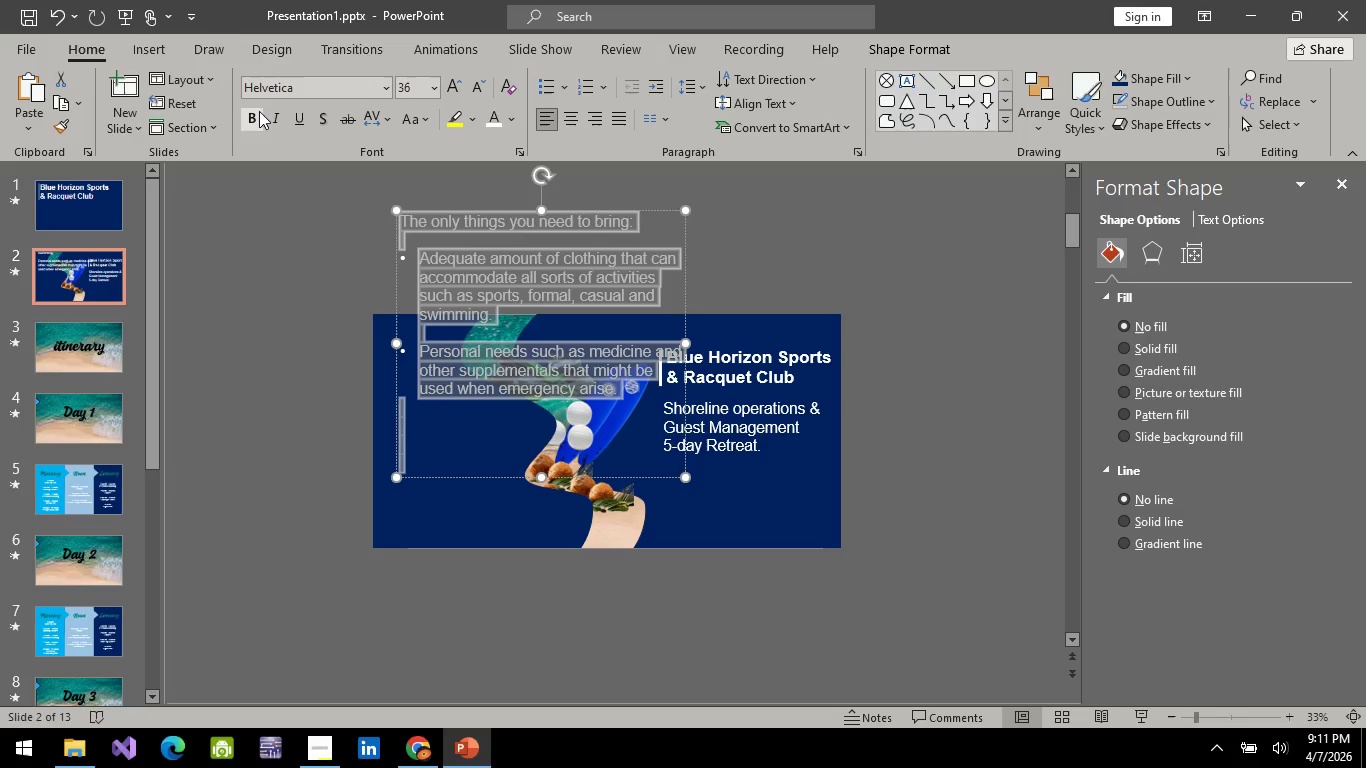 
left_click([256, 116])
 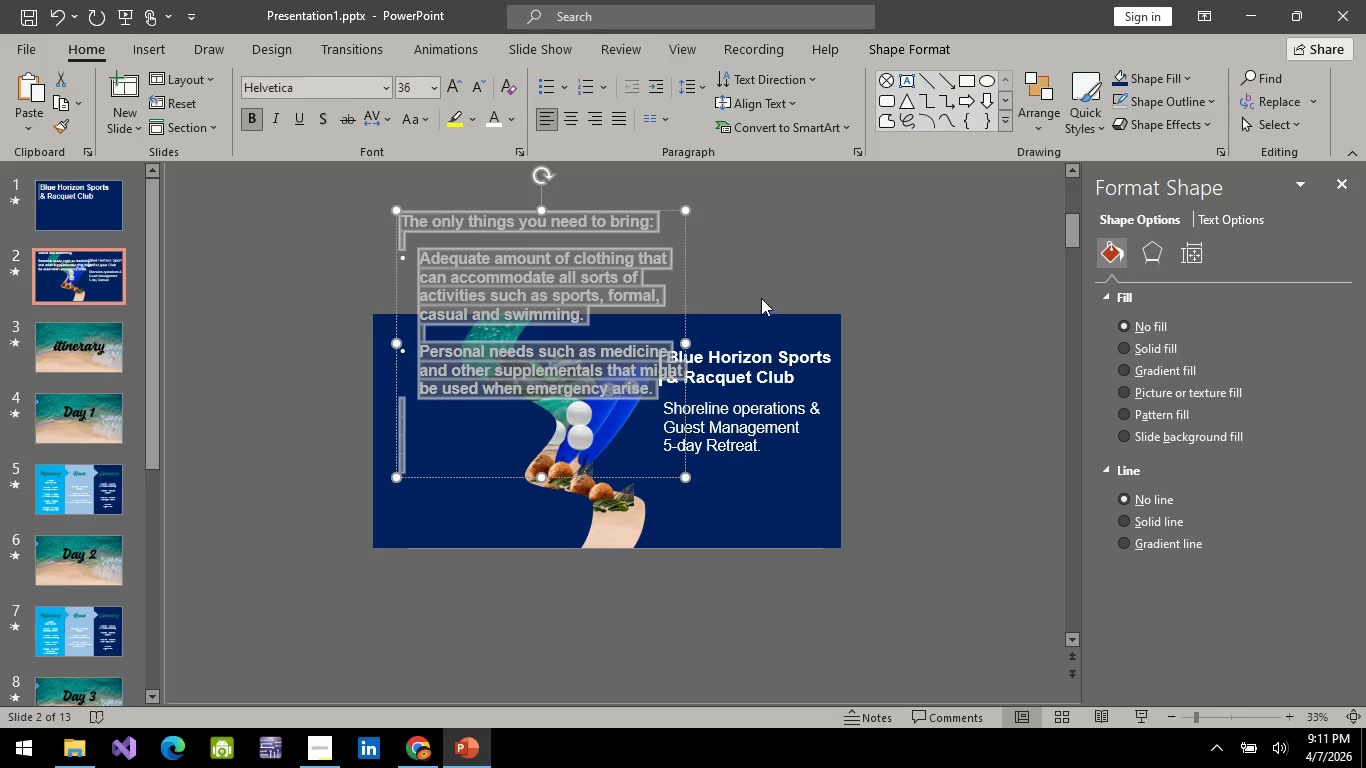 
left_click([768, 293])
 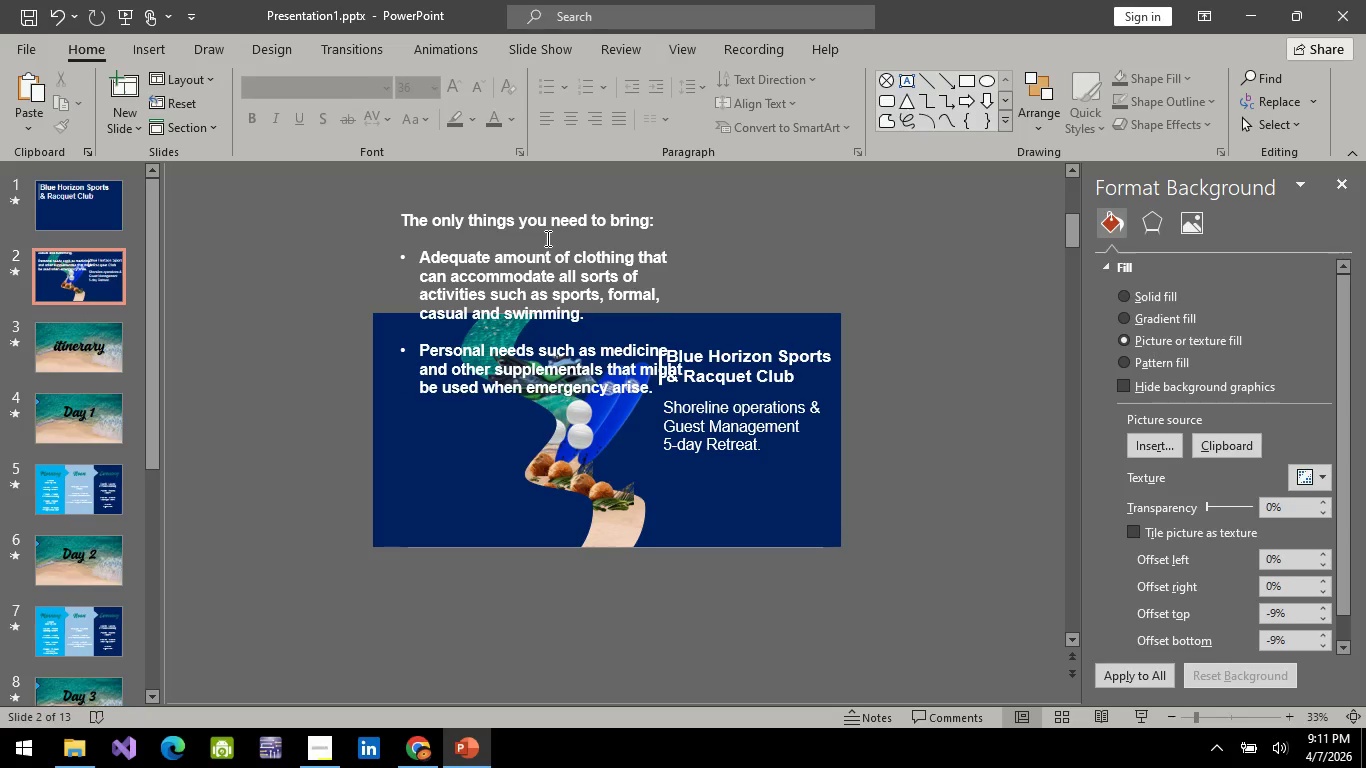 
left_click([542, 281])
 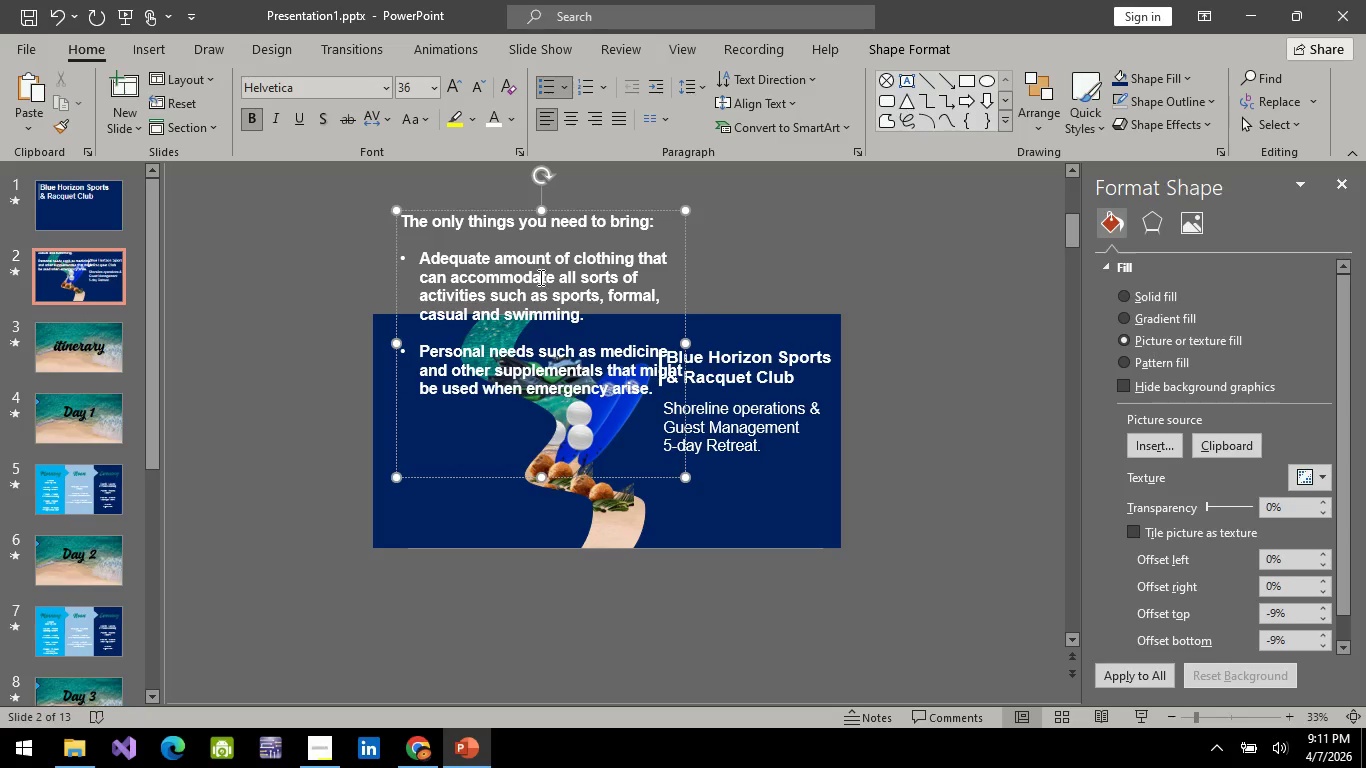 
key(Control+A)
 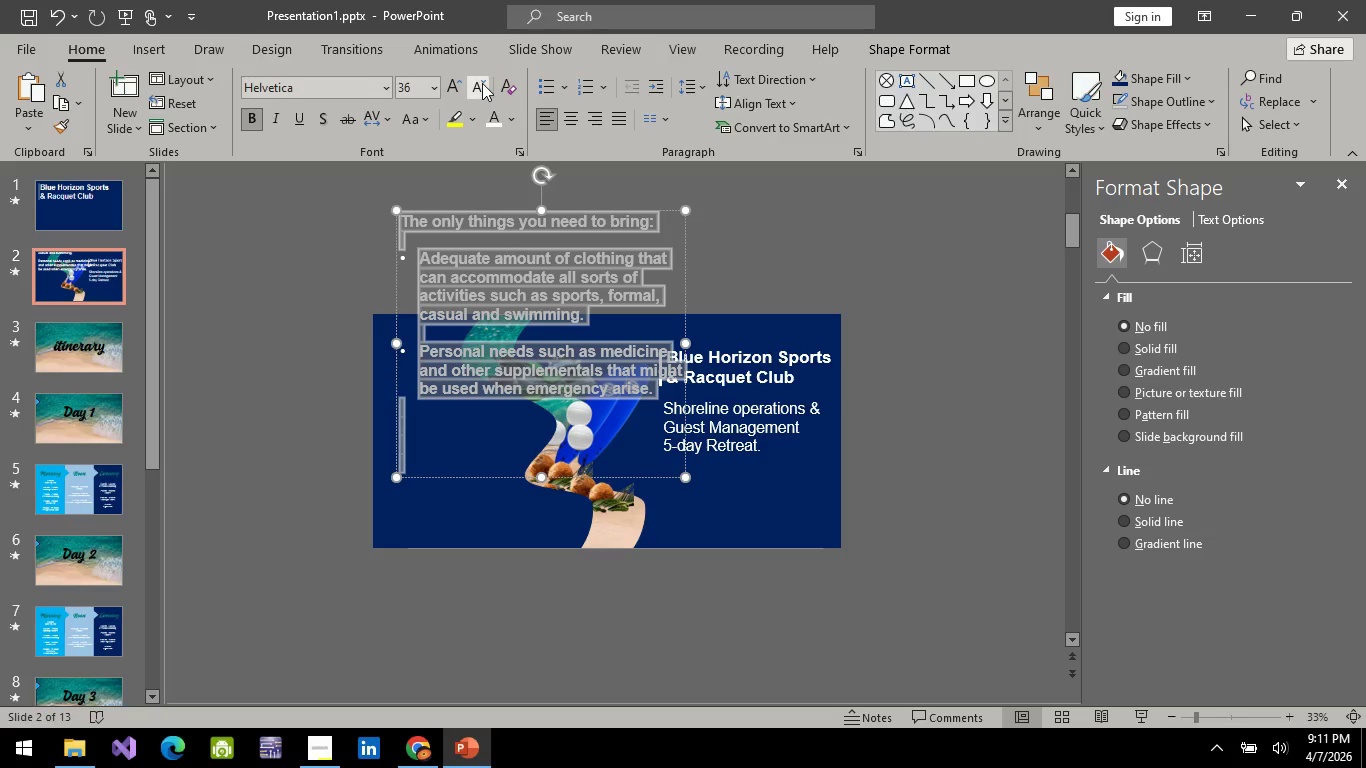 
double_click([482, 83])
 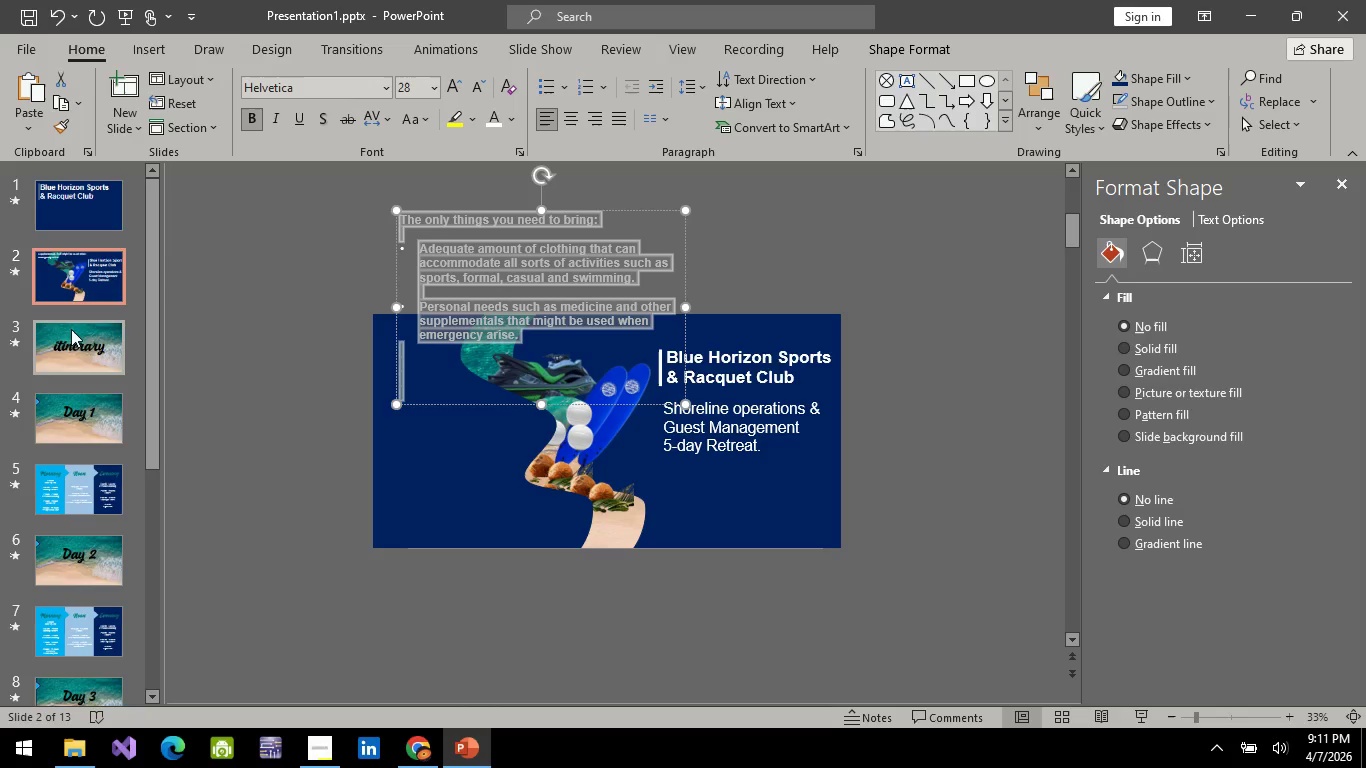 
left_click([98, 288])
 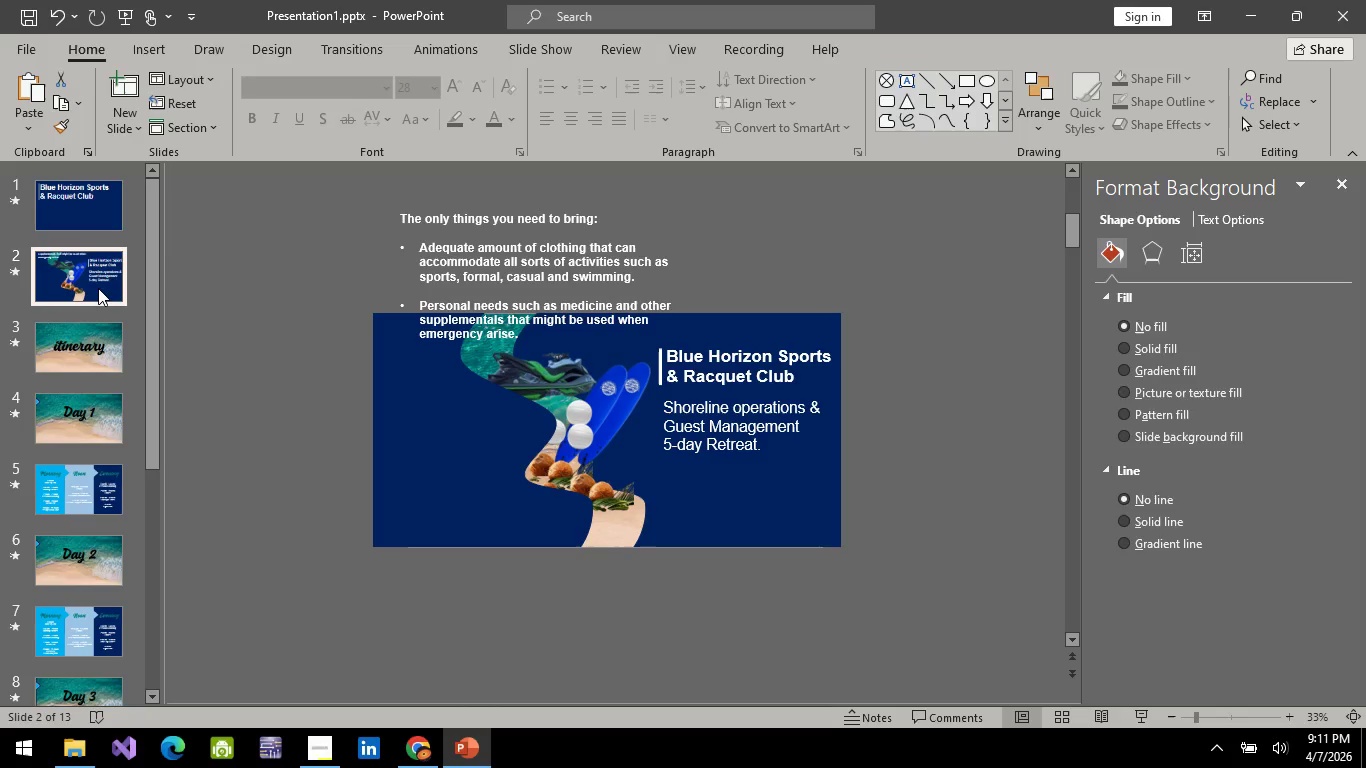 
right_click([98, 288])
 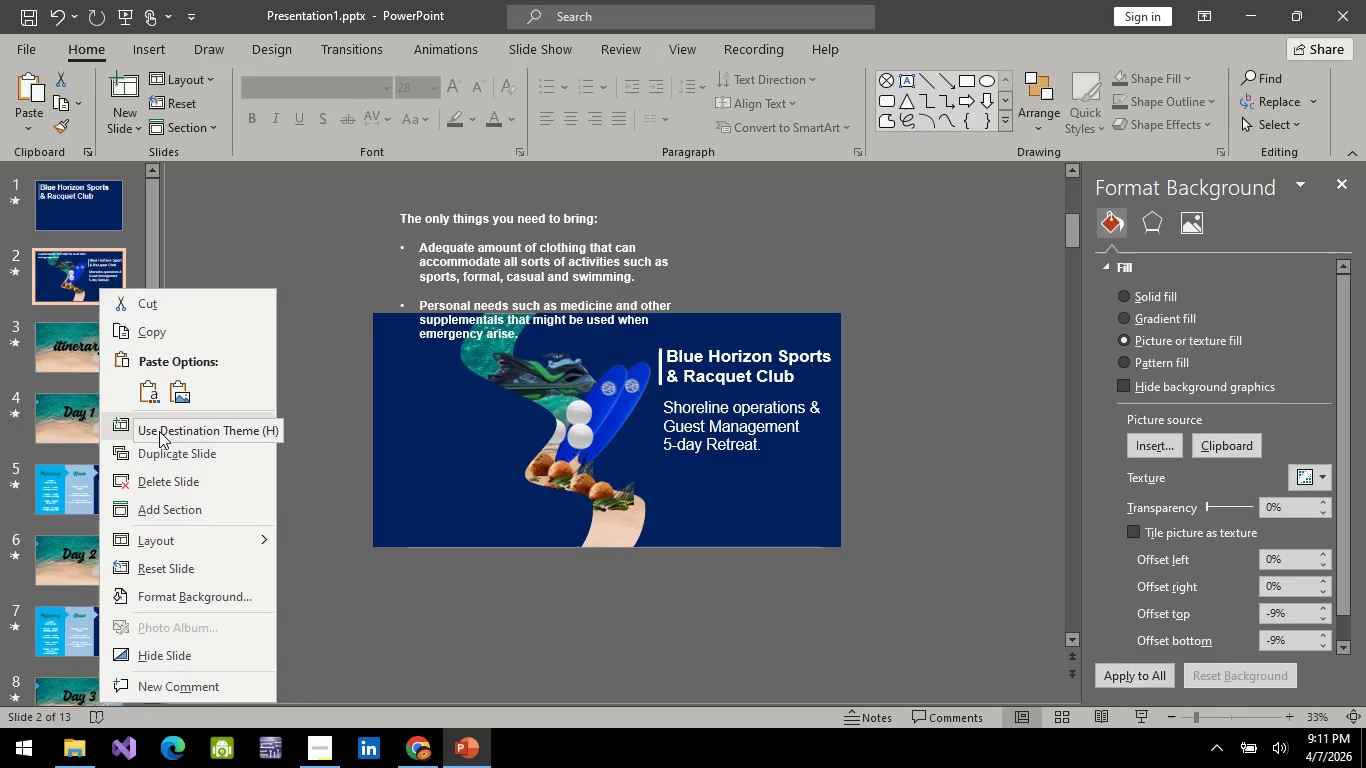 
left_click([159, 431])
 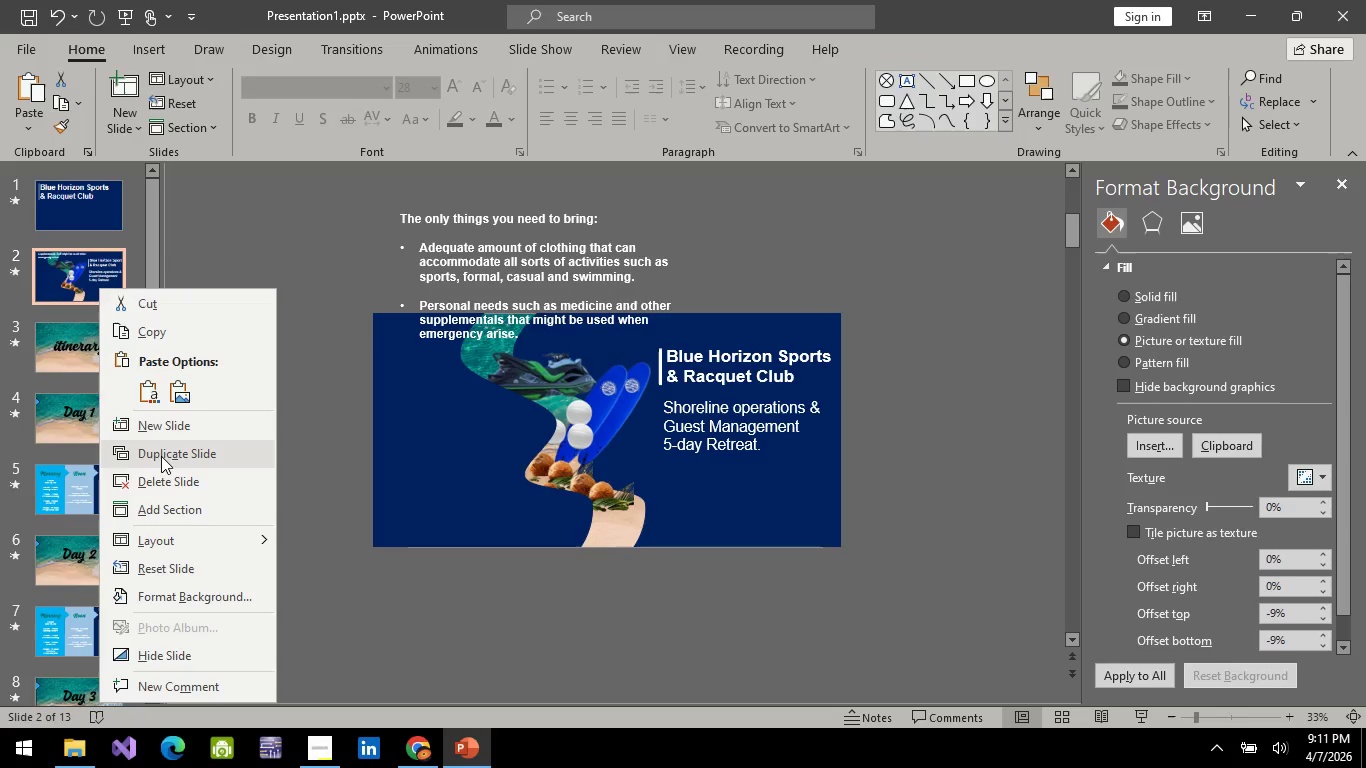 
left_click([163, 459])
 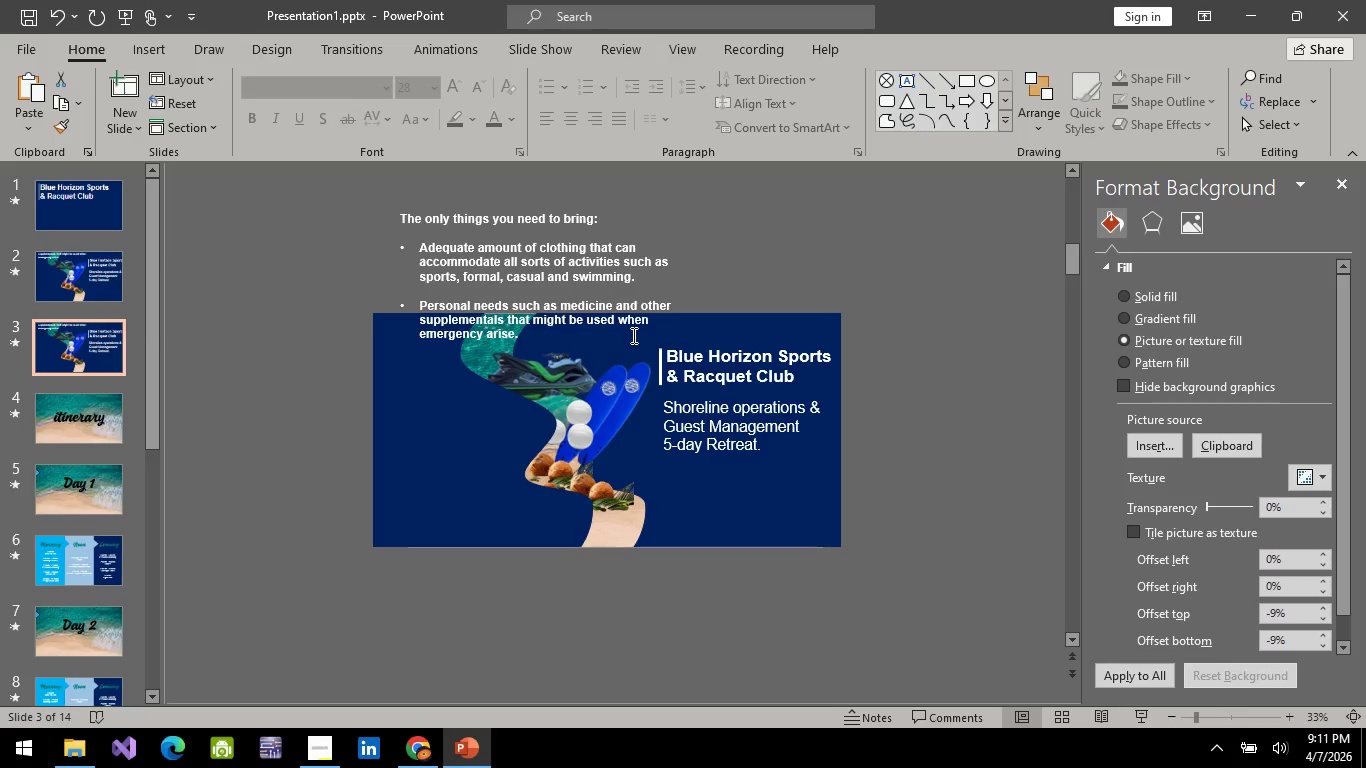 
left_click([72, 263])
 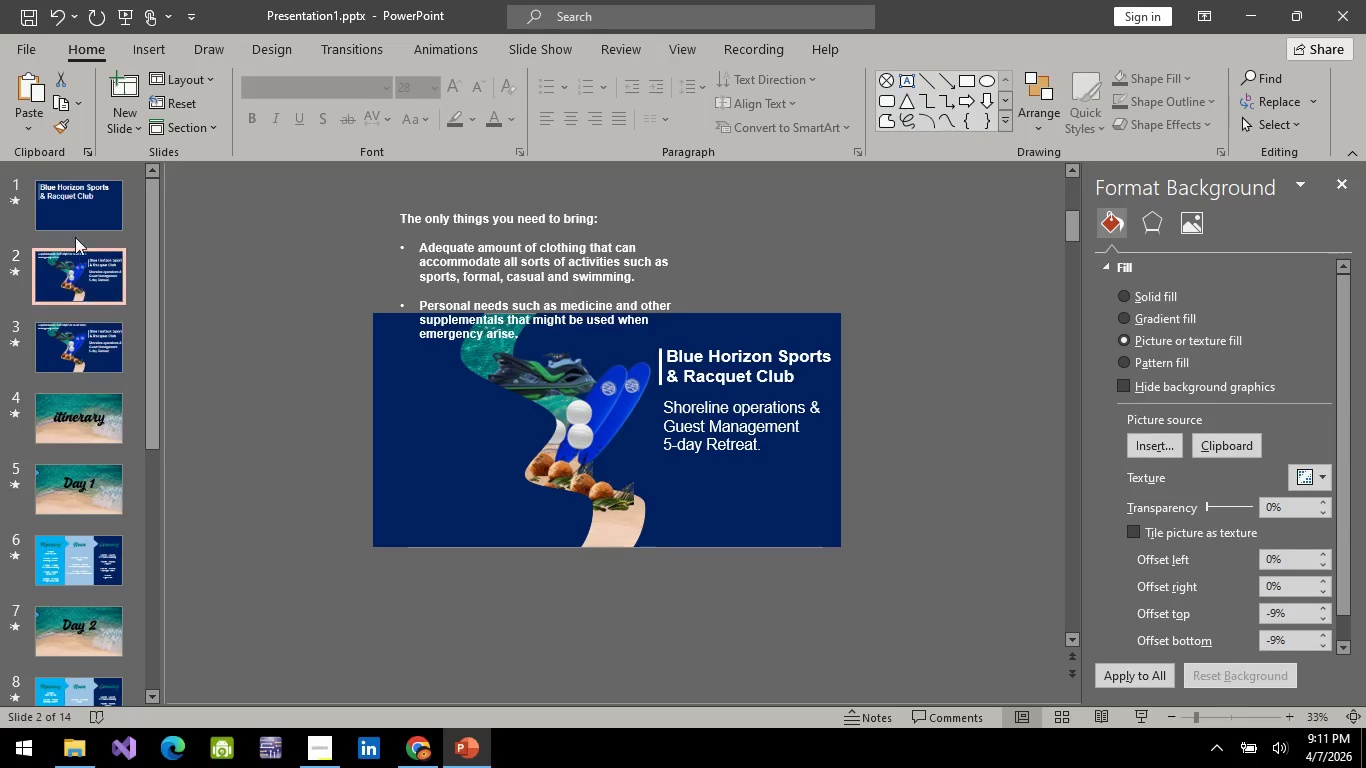 
scroll: coordinate [85, 296], scroll_direction: up, amount: 4.0
 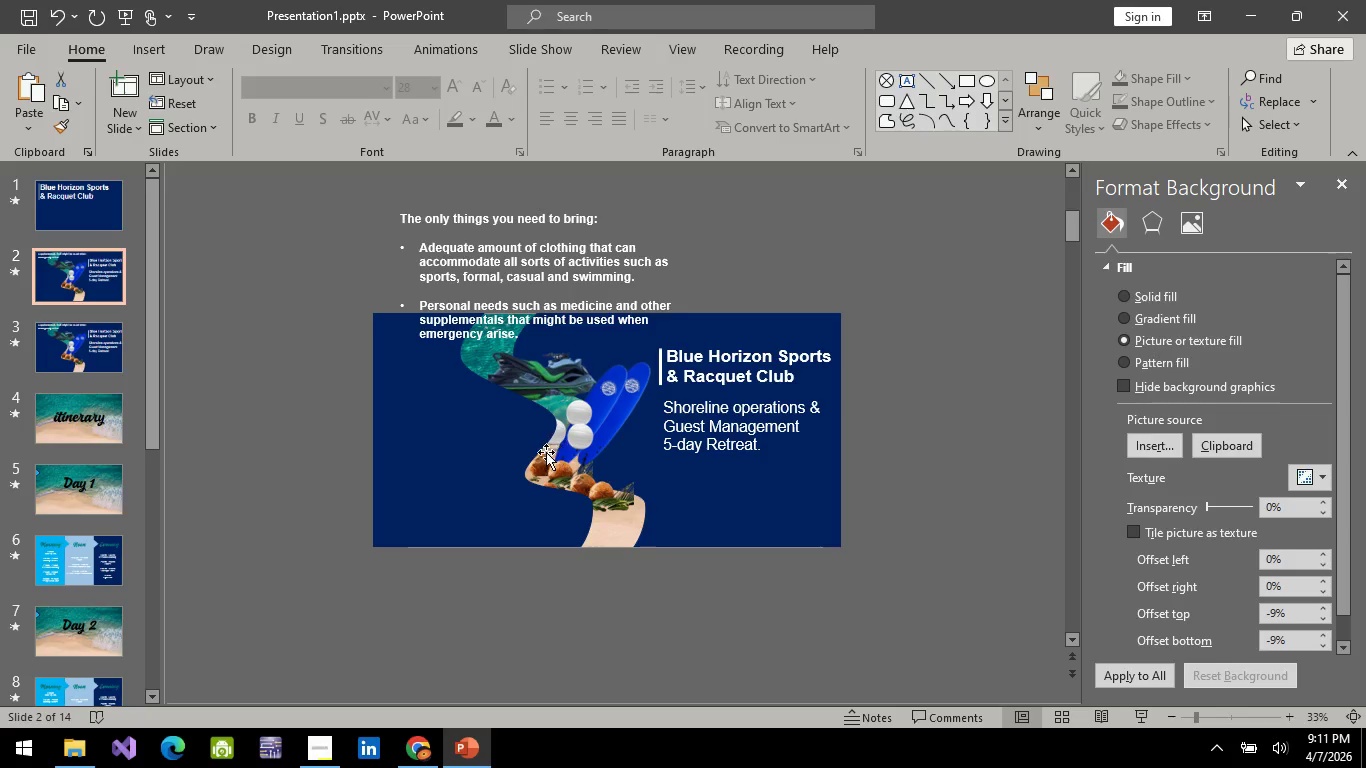 
left_click([482, 450])
 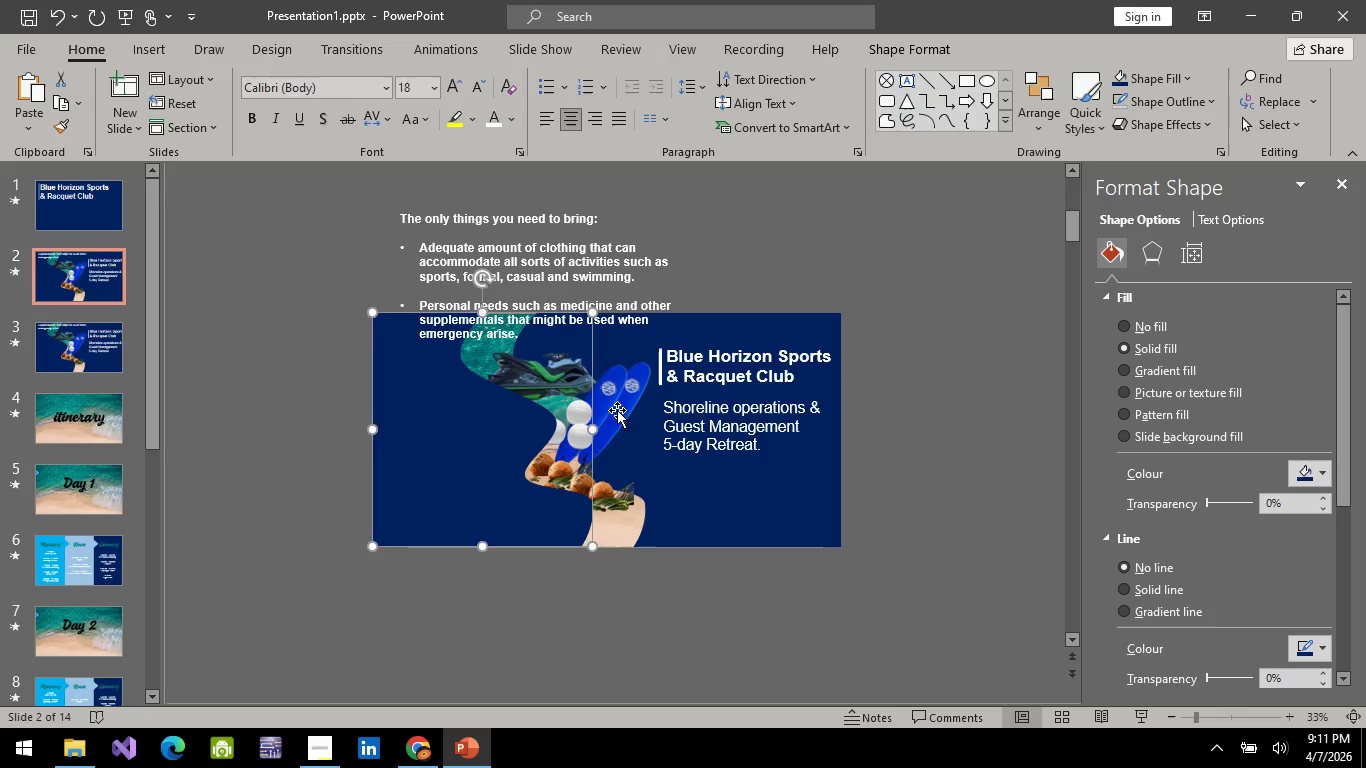 
left_click([617, 410])
 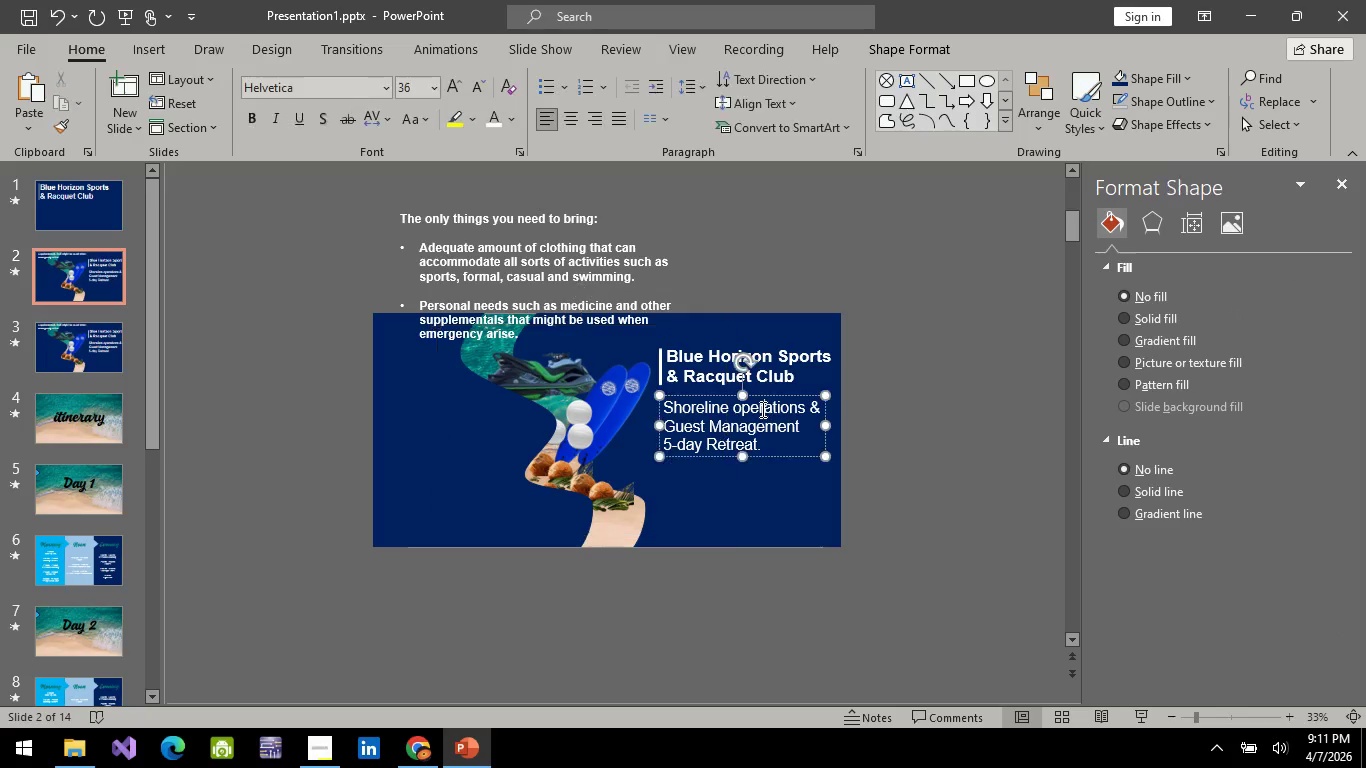 
wait(7.95)
 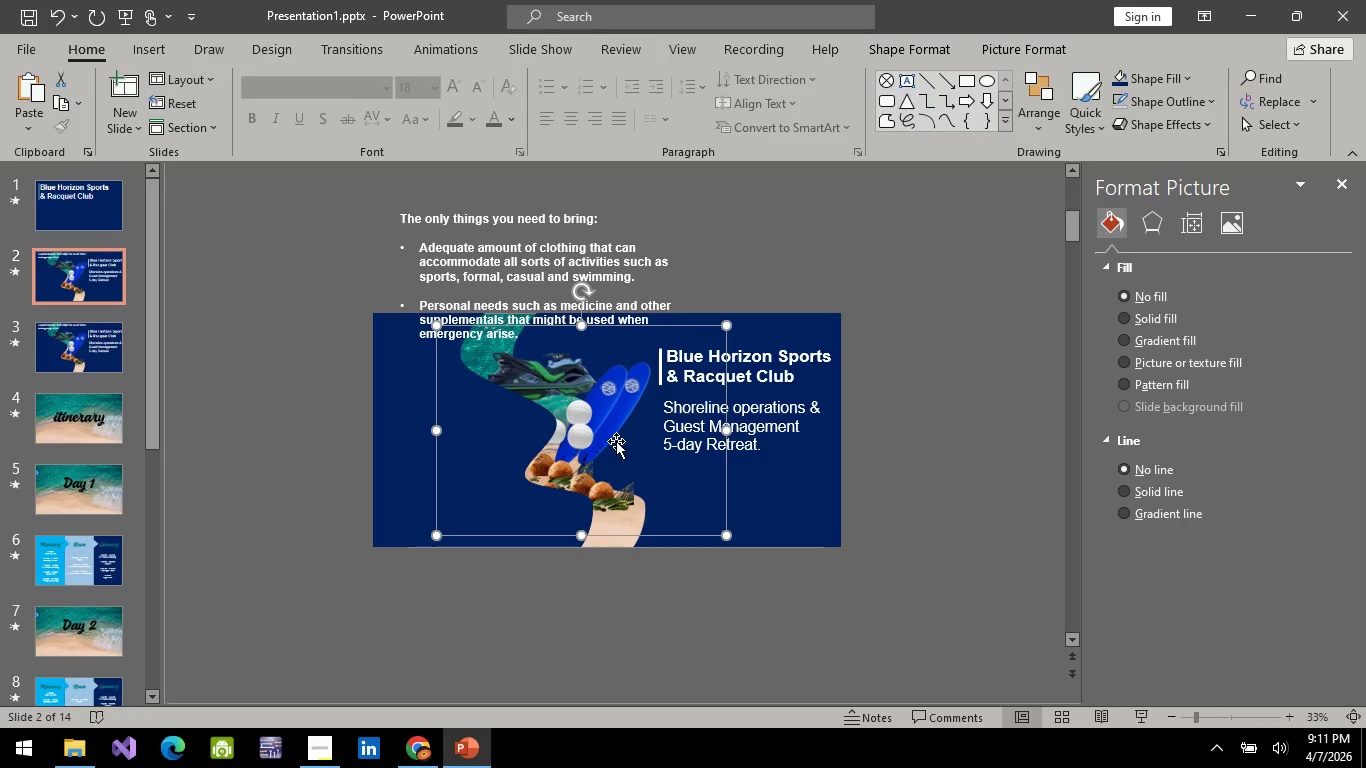 
hold_key(key=ControlLeft, duration=0.58)
left_click([767, 447])
 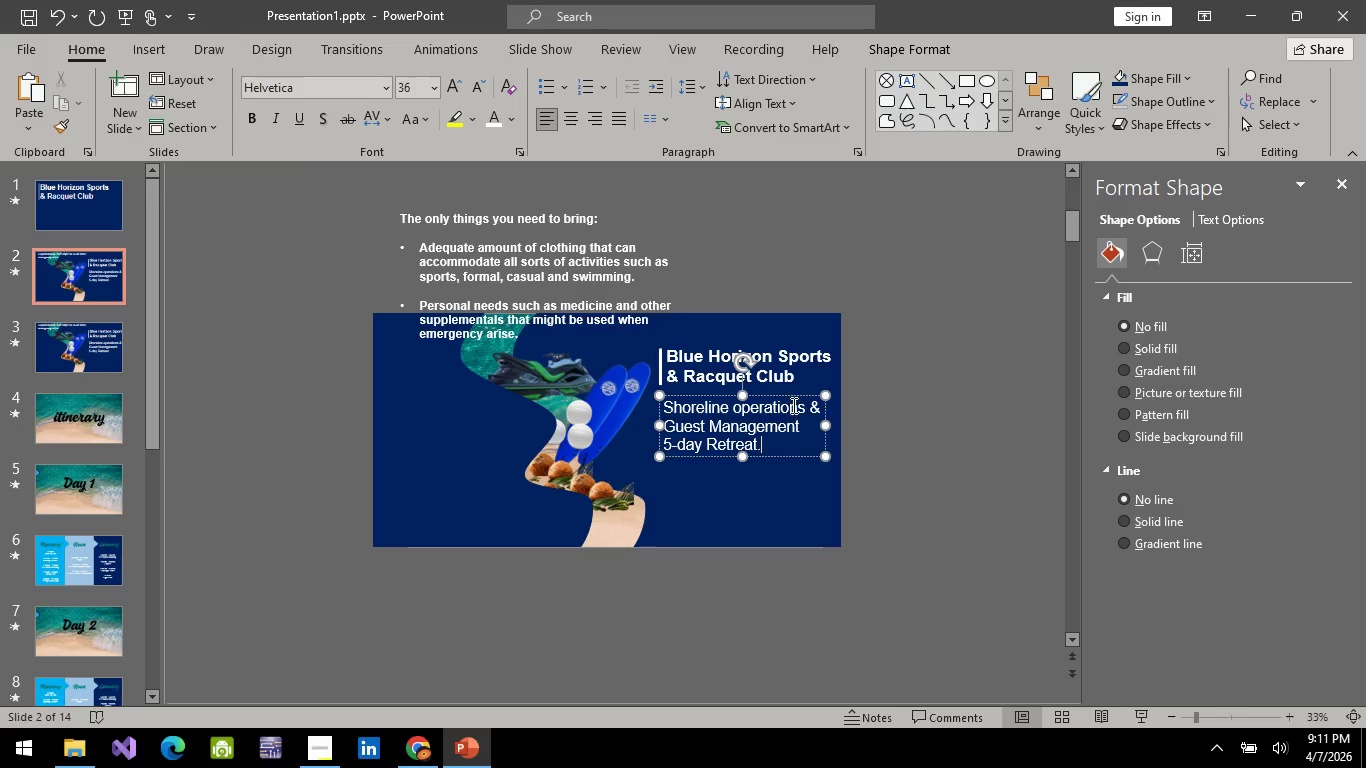 
hold_key(key=ControlLeft, duration=1.19)
left_click([799, 362])
 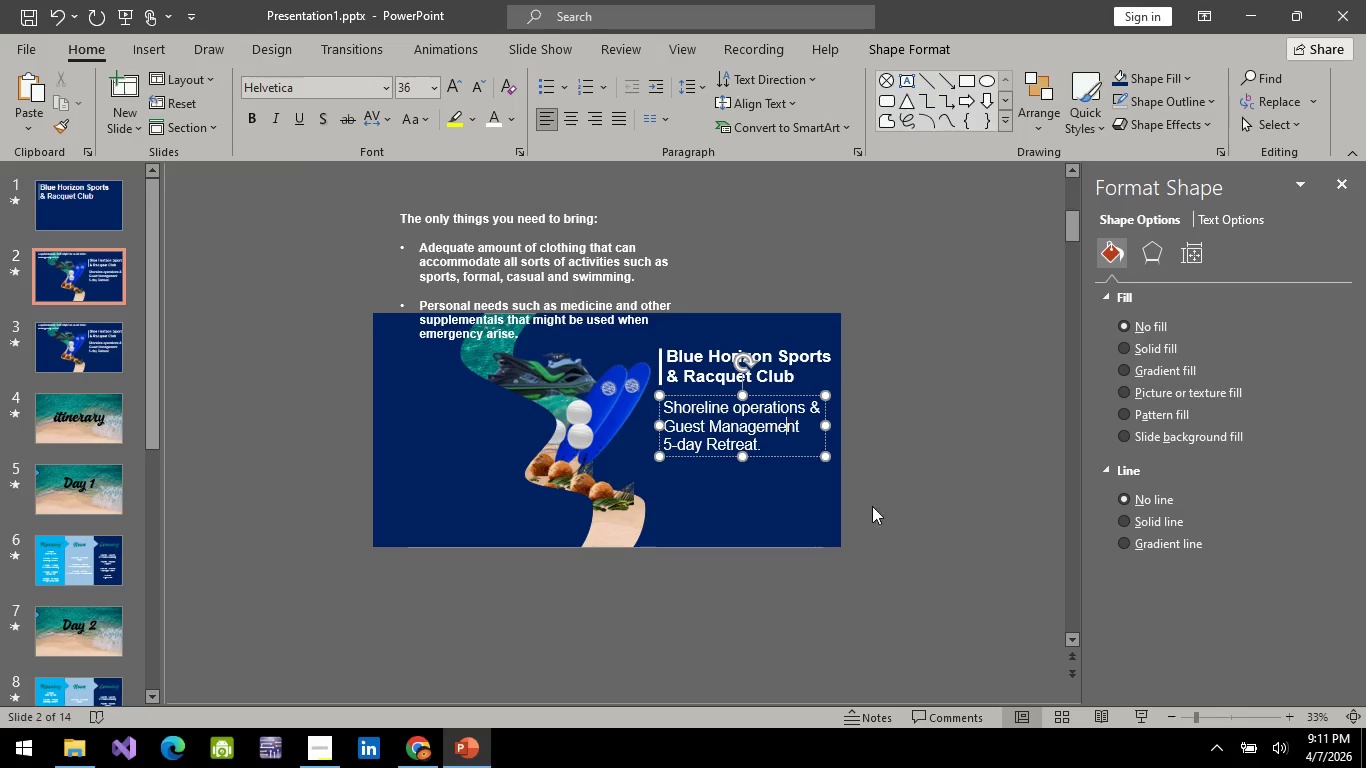 
double_click([998, 456])
 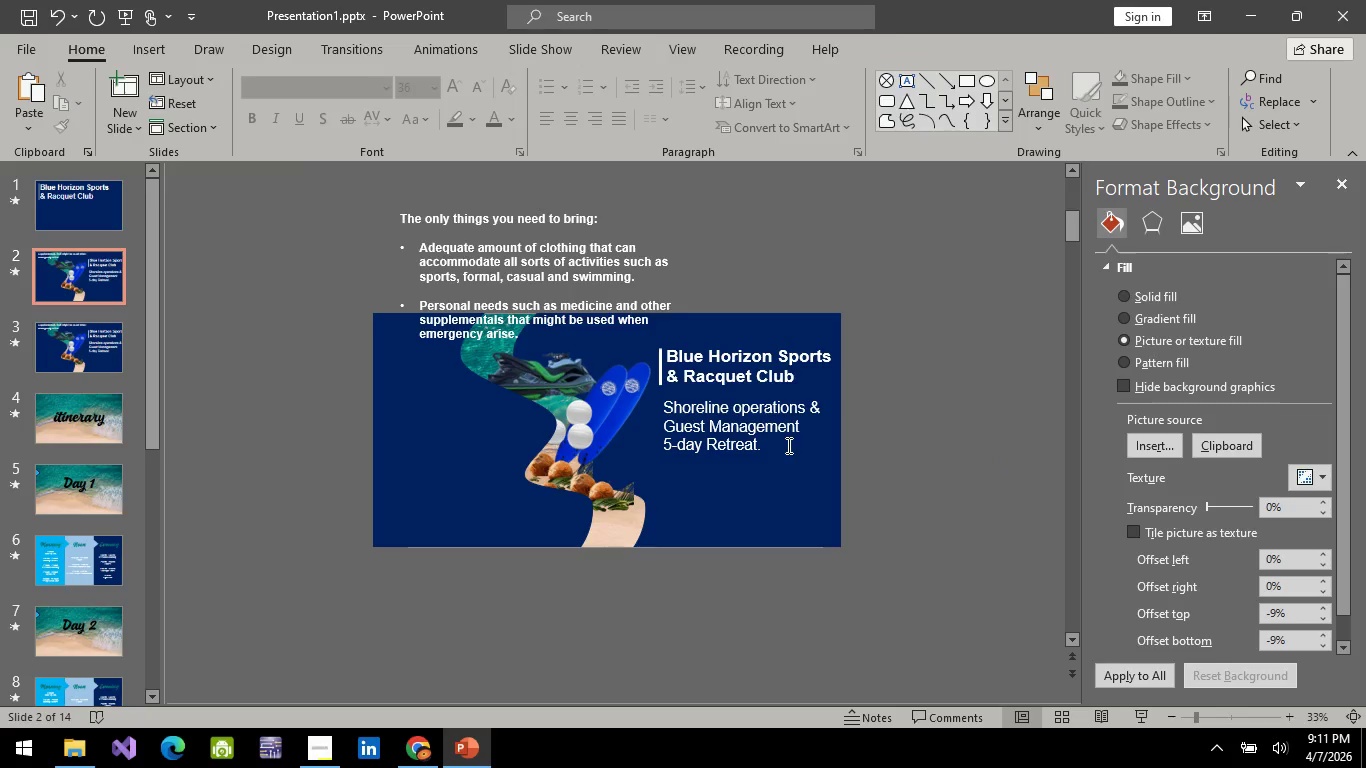 
hold_key(key=ControlLeft, duration=0.64)
left_click([787, 445])
 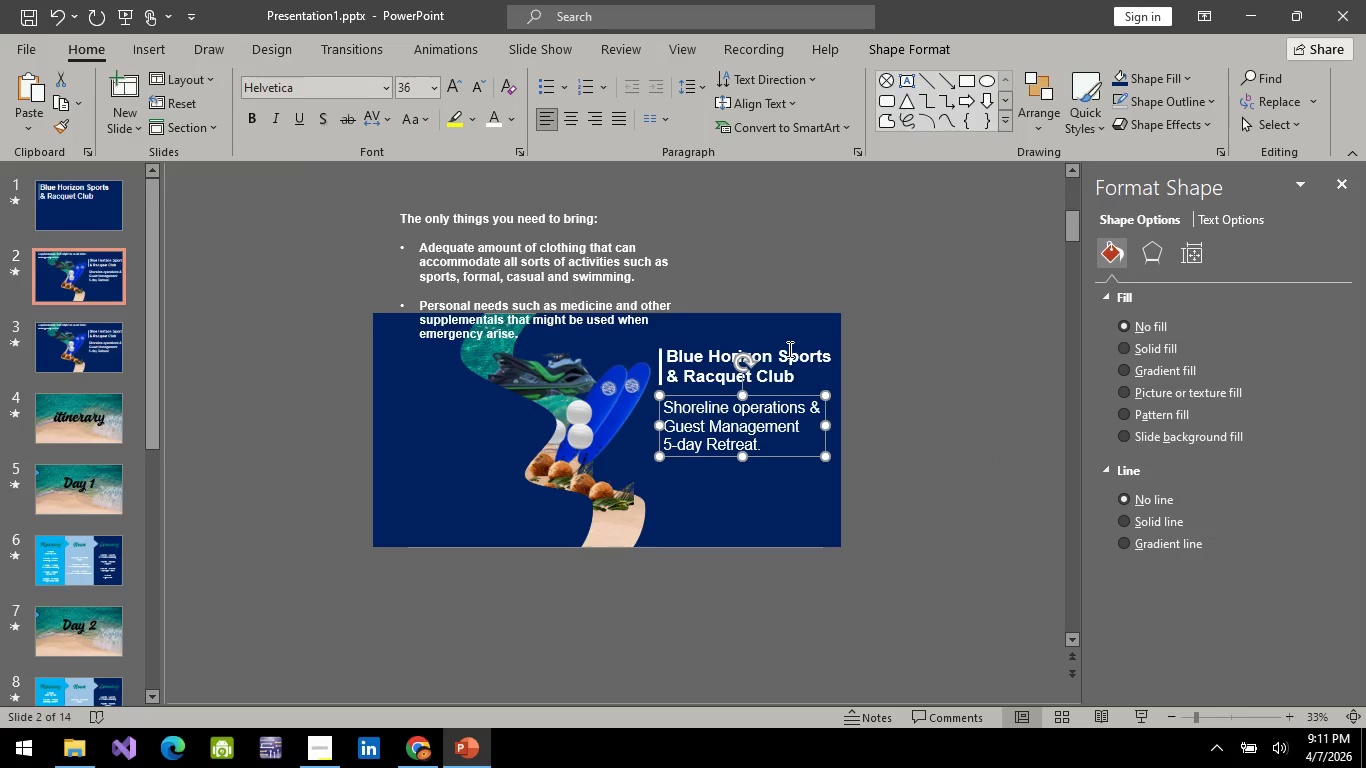 
hold_key(key=ControlLeft, duration=1.42)
left_click([788, 349])
 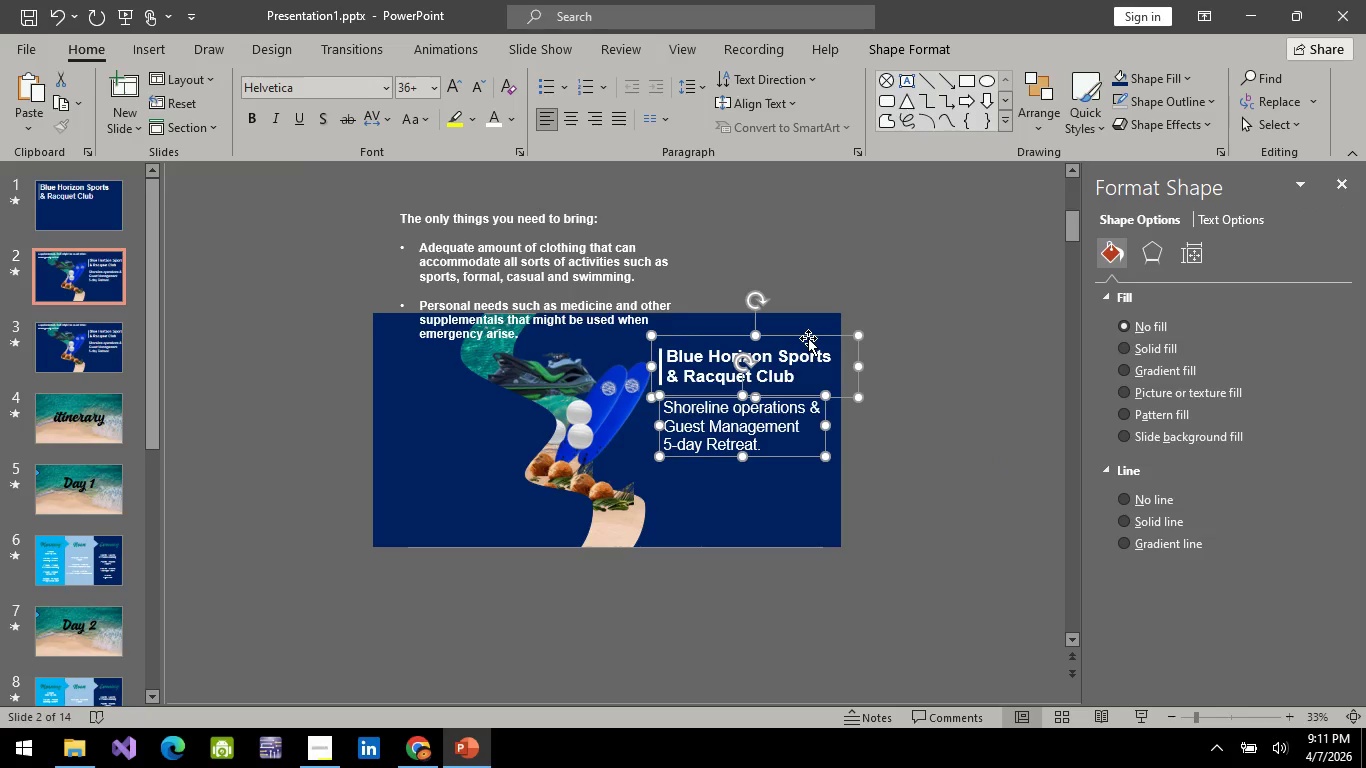 
left_click_drag(start_coordinate=[808, 338], to_coordinate=[1032, 311])
 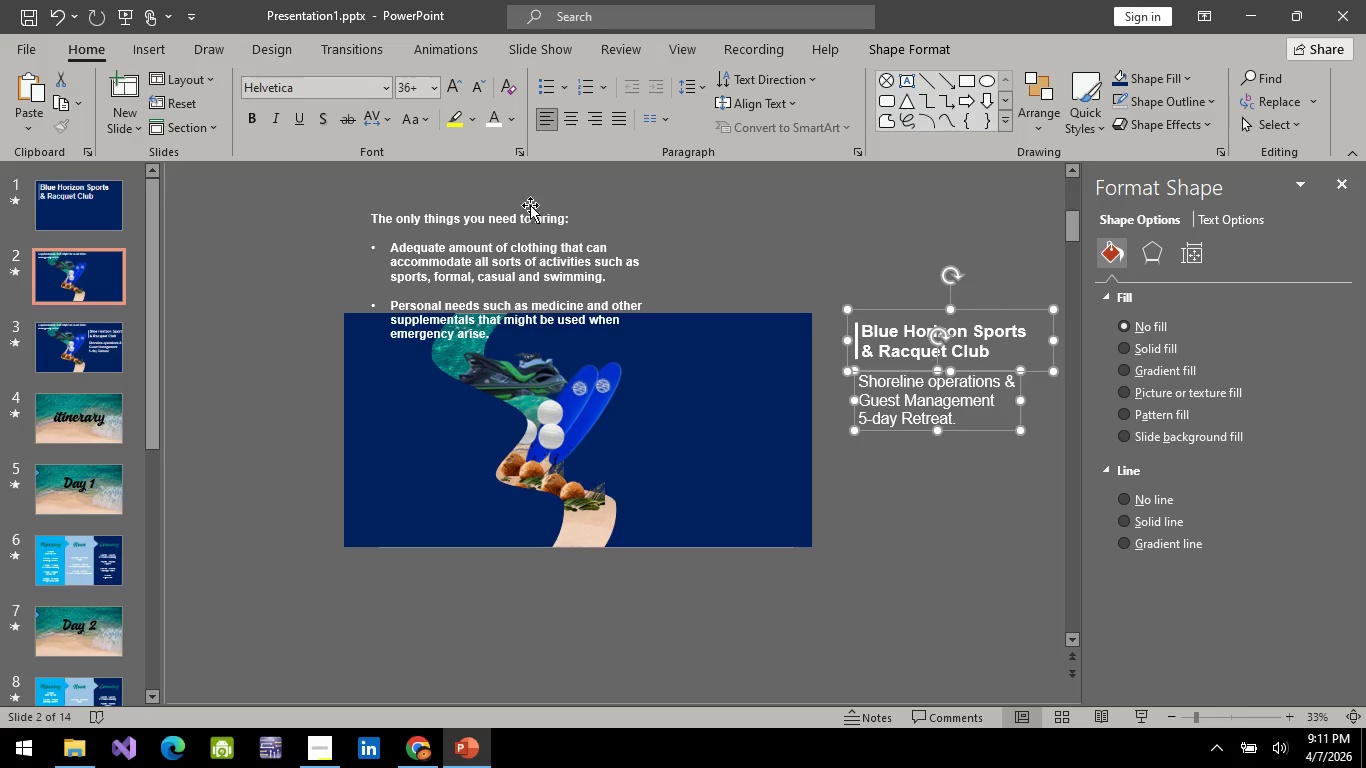 
left_click([528, 205])
 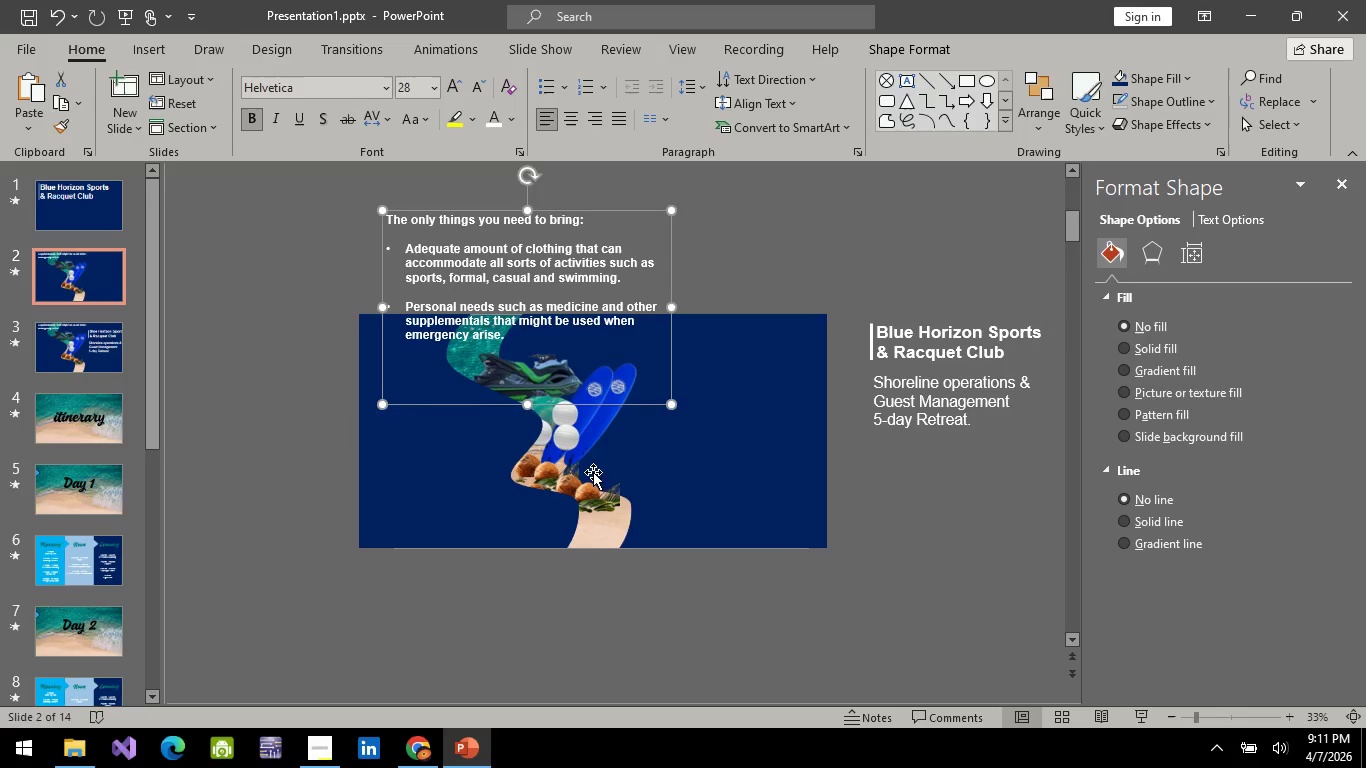 
left_click_drag(start_coordinate=[592, 468], to_coordinate=[384, 417])
 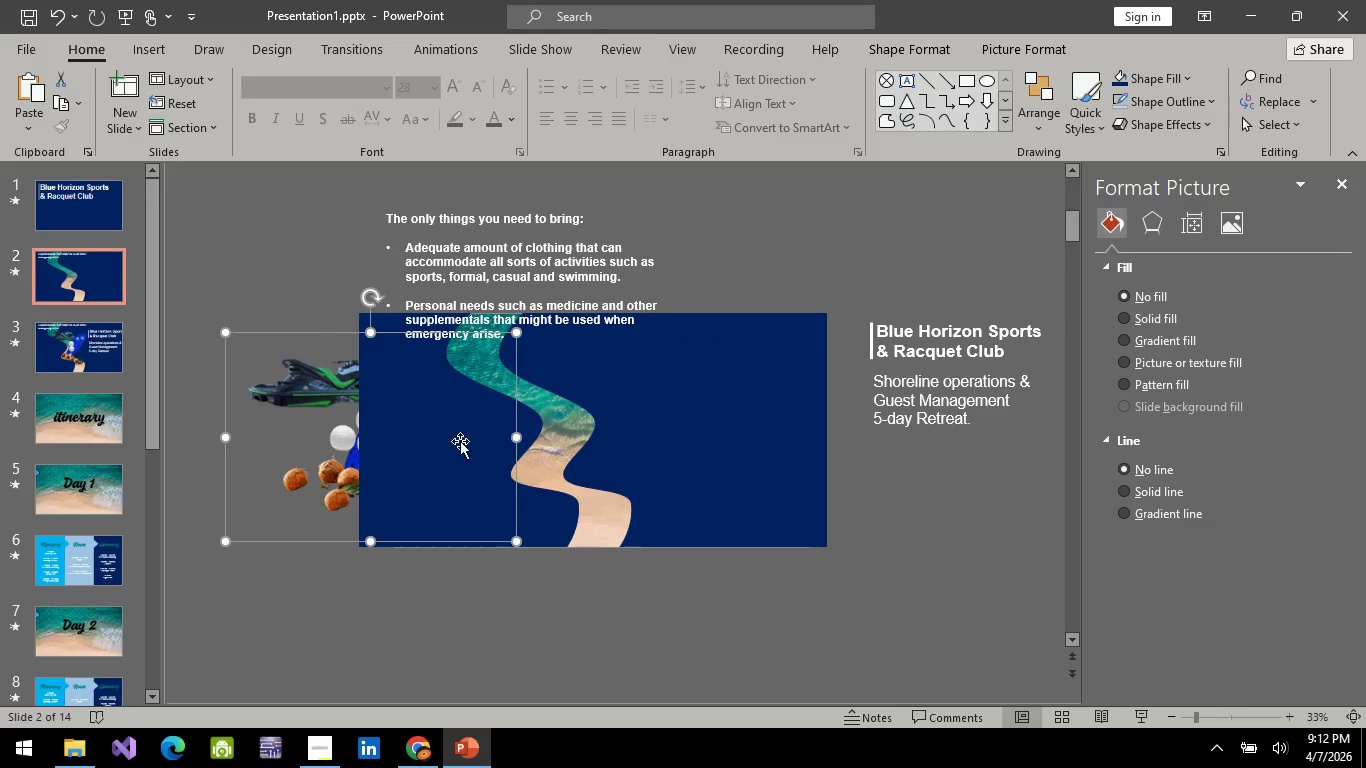 
left_click([442, 441])
 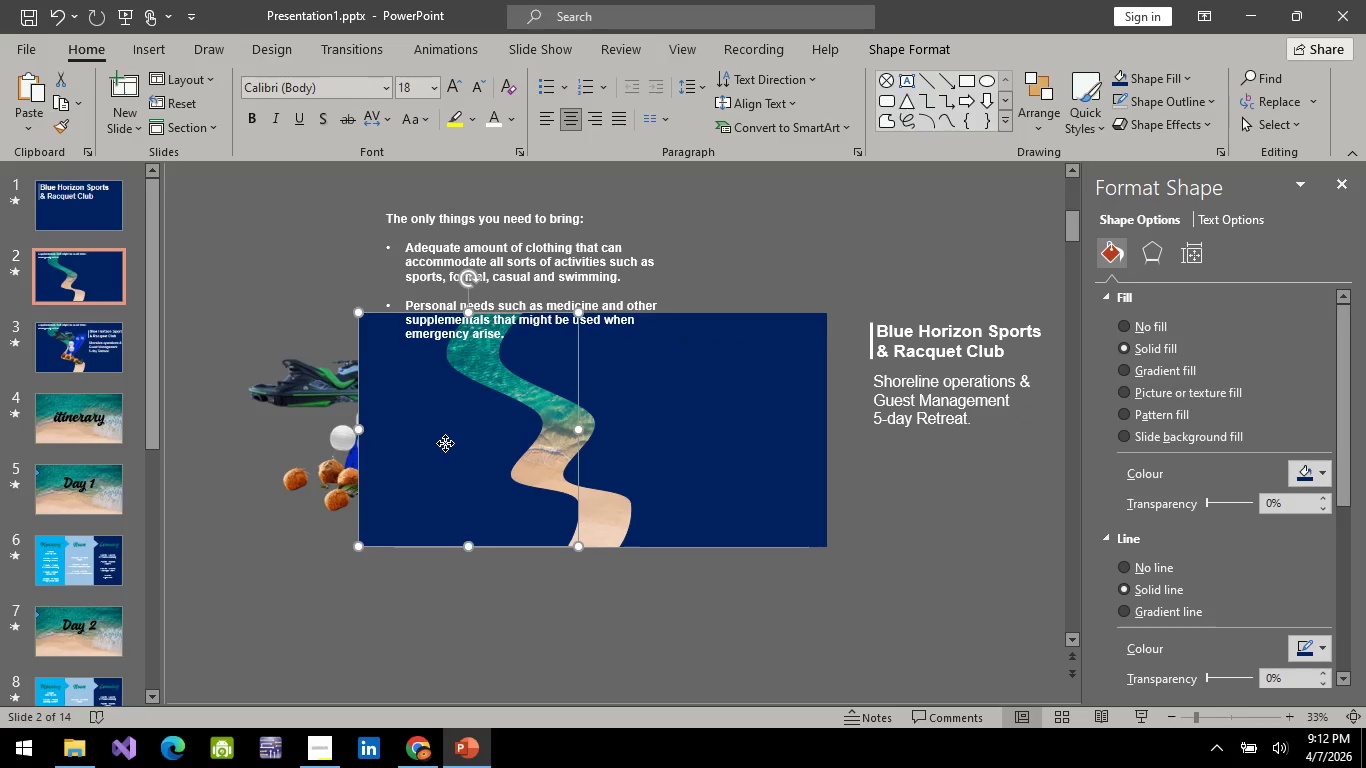 
left_click_drag(start_coordinate=[445, 443], to_coordinate=[484, 444])
 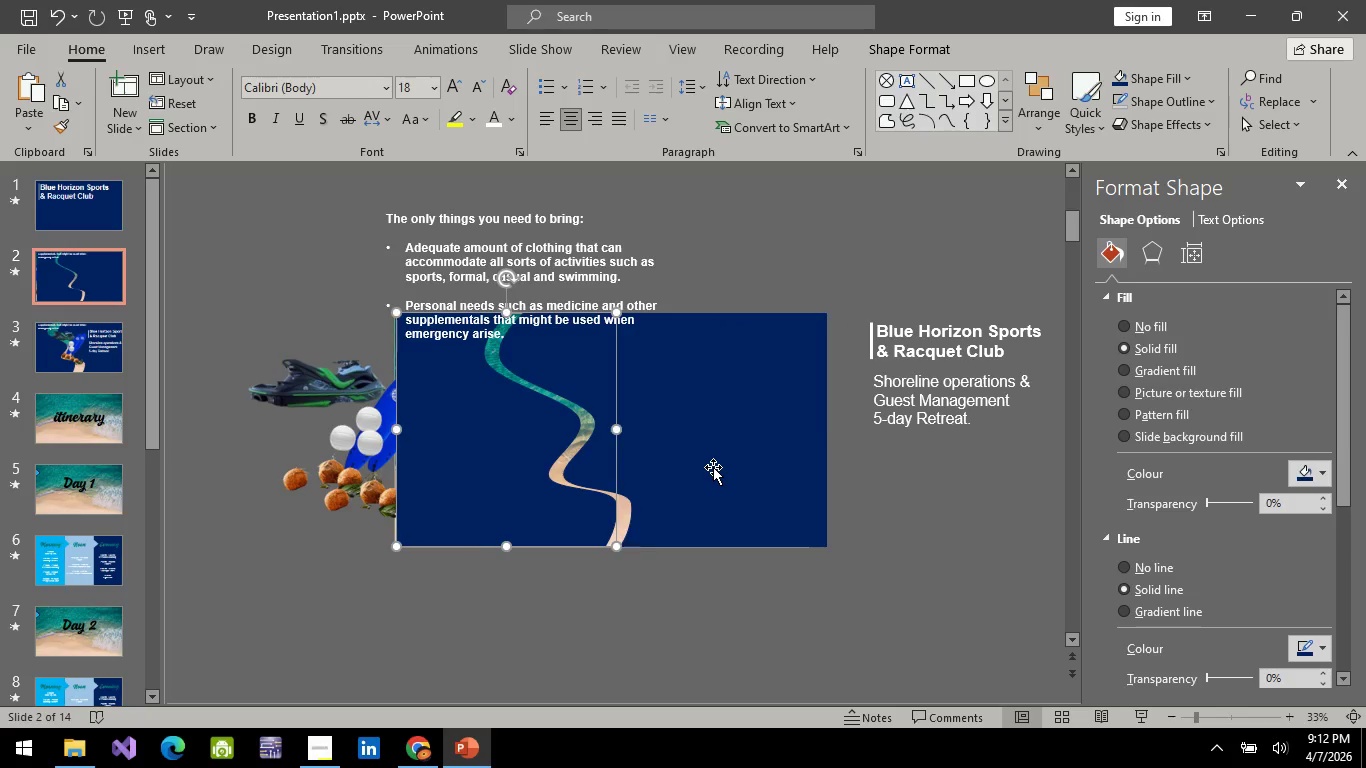 
left_click([713, 467])
 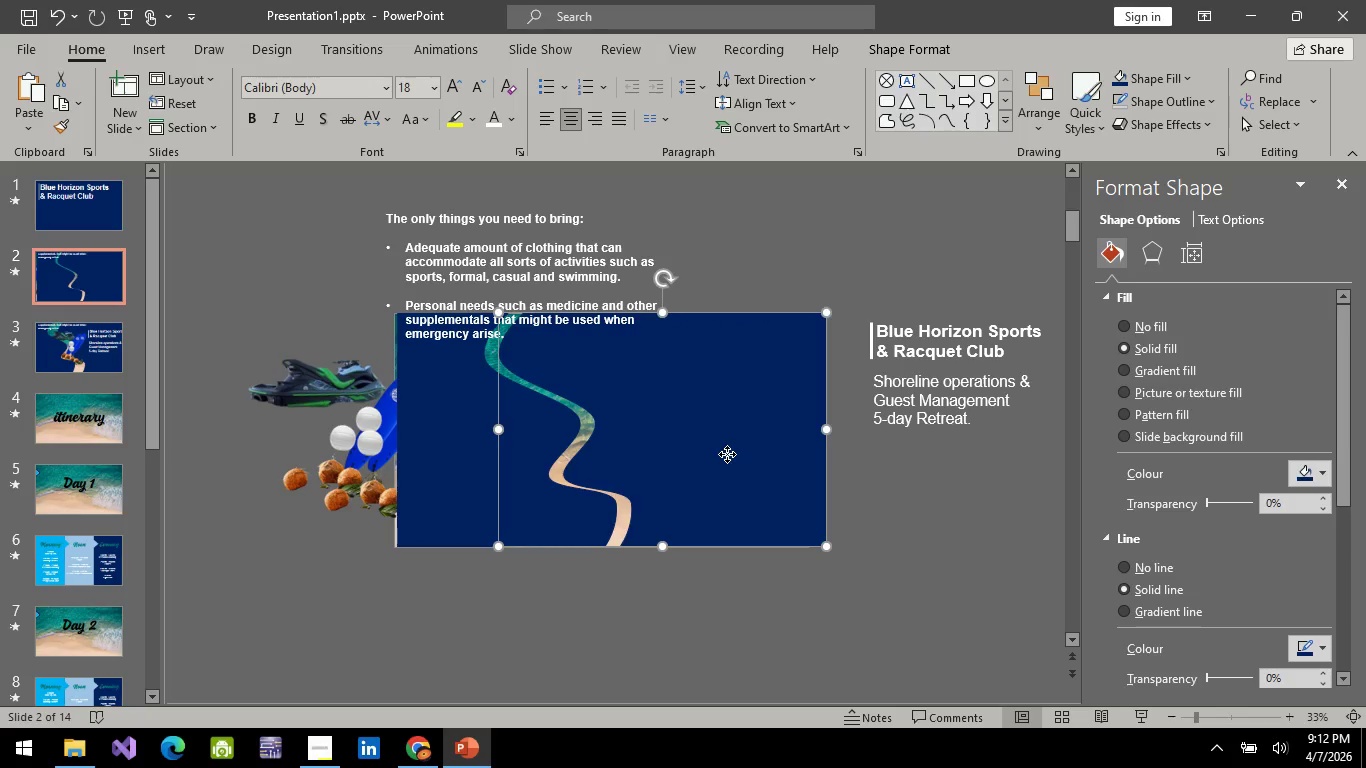 
left_click_drag(start_coordinate=[727, 454], to_coordinate=[709, 454])
 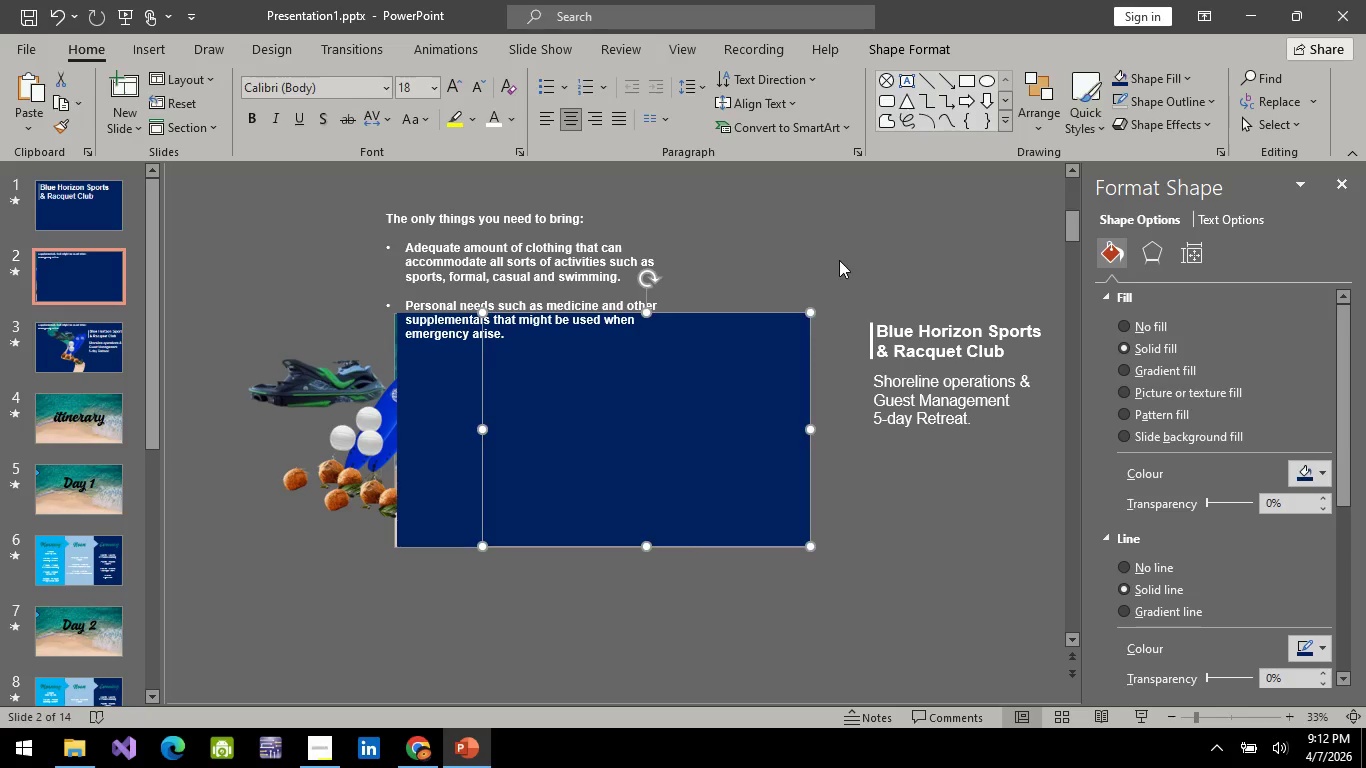 
left_click([839, 260])
 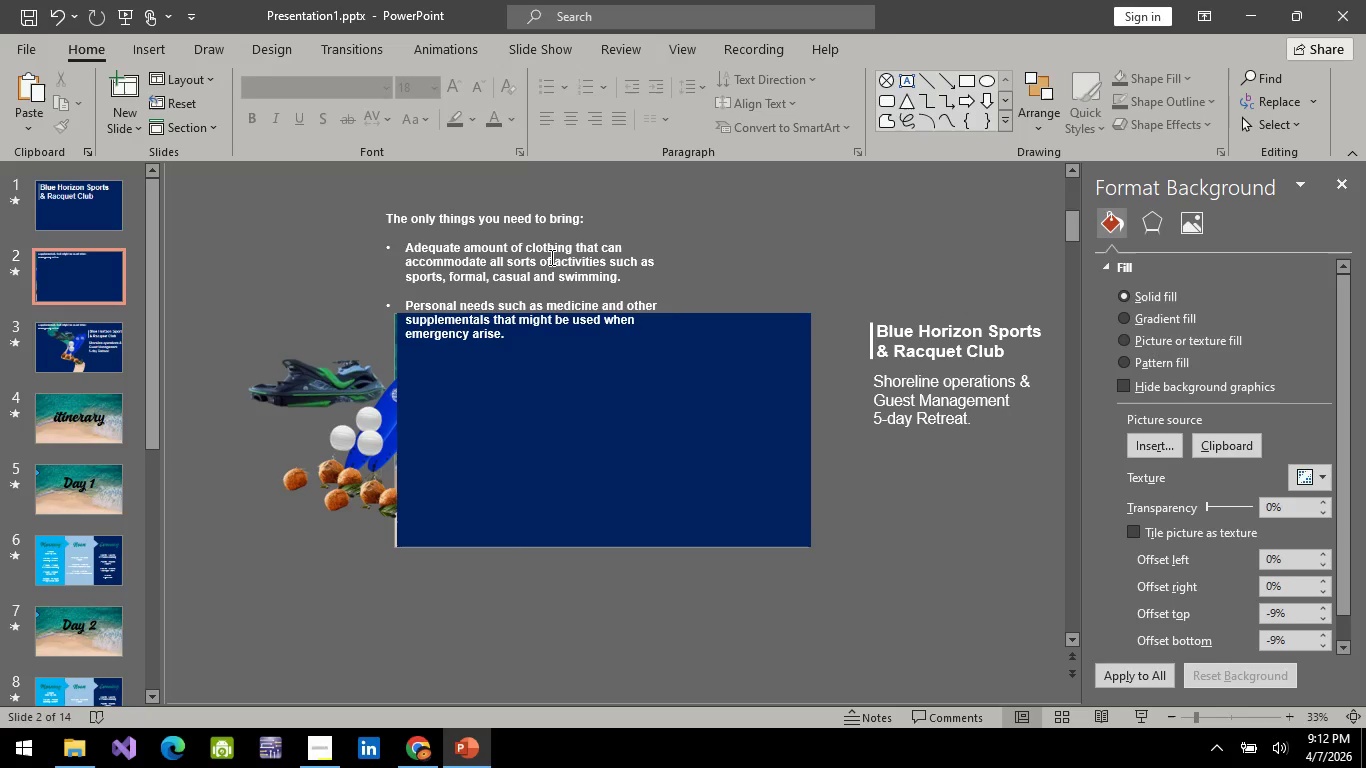 
left_click([550, 257])
 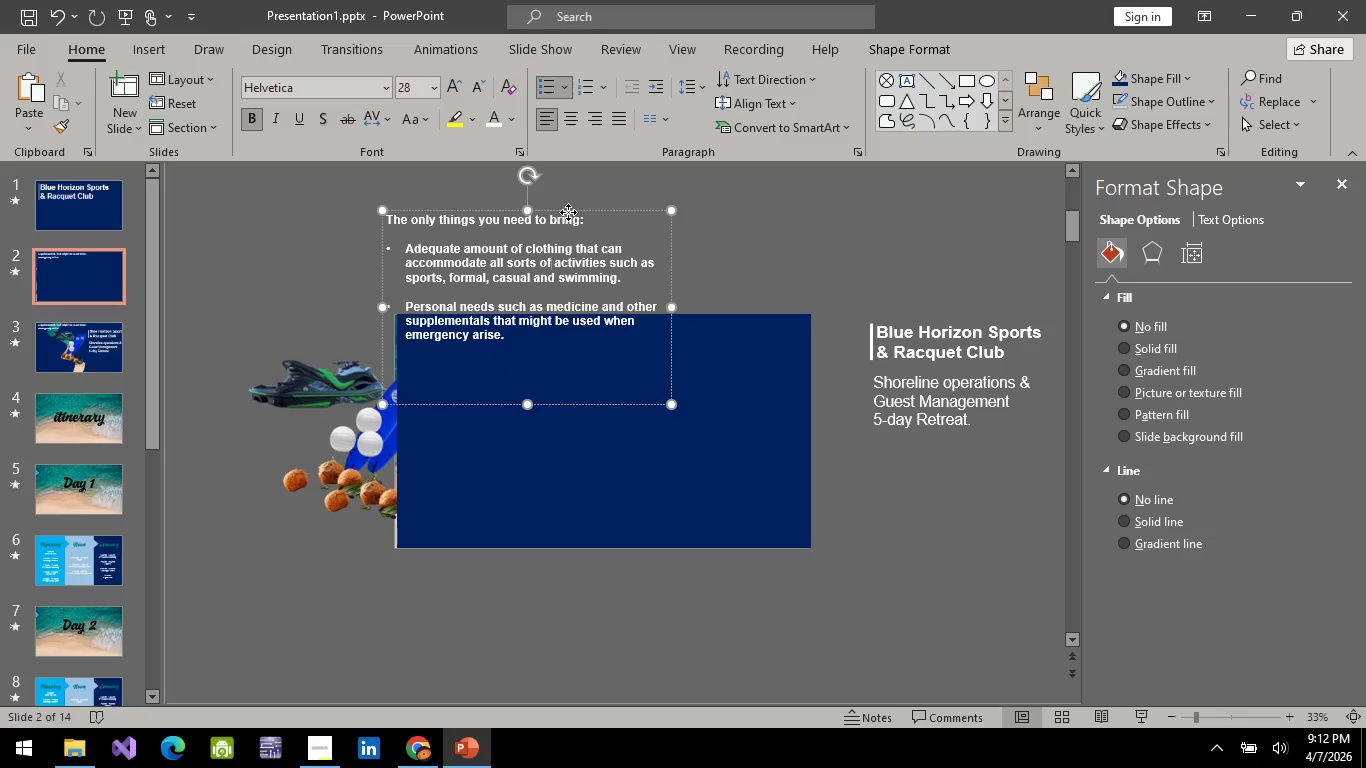 
left_click_drag(start_coordinate=[568, 212], to_coordinate=[592, 326])
 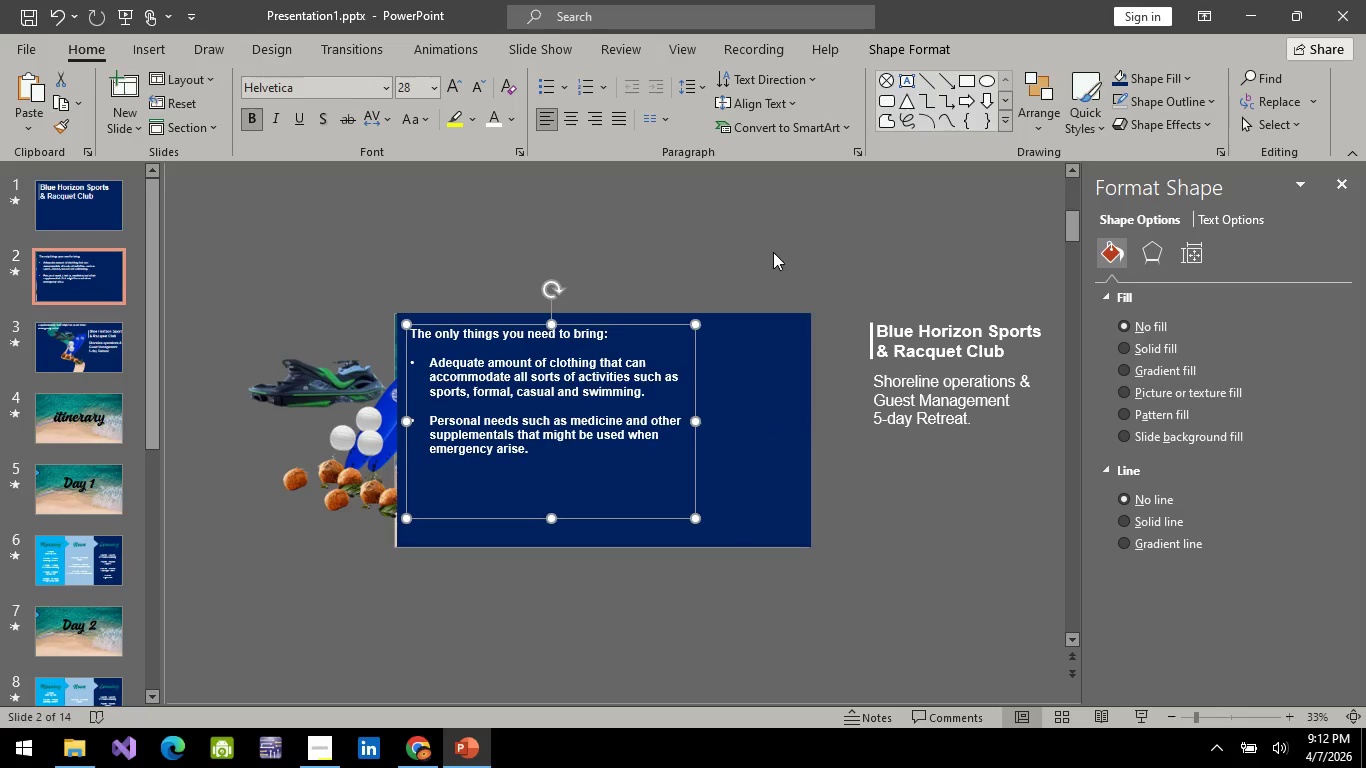 
left_click([773, 252])
 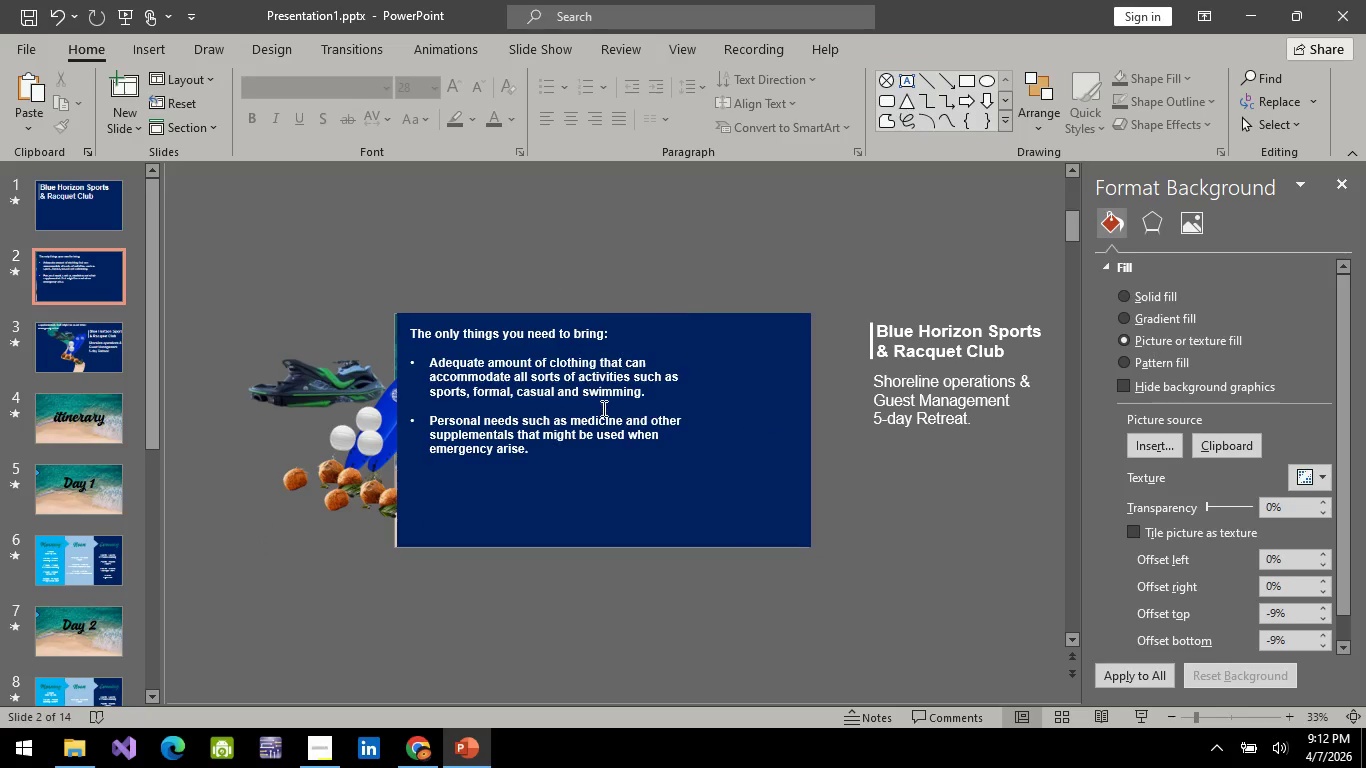 
left_click([602, 410])
 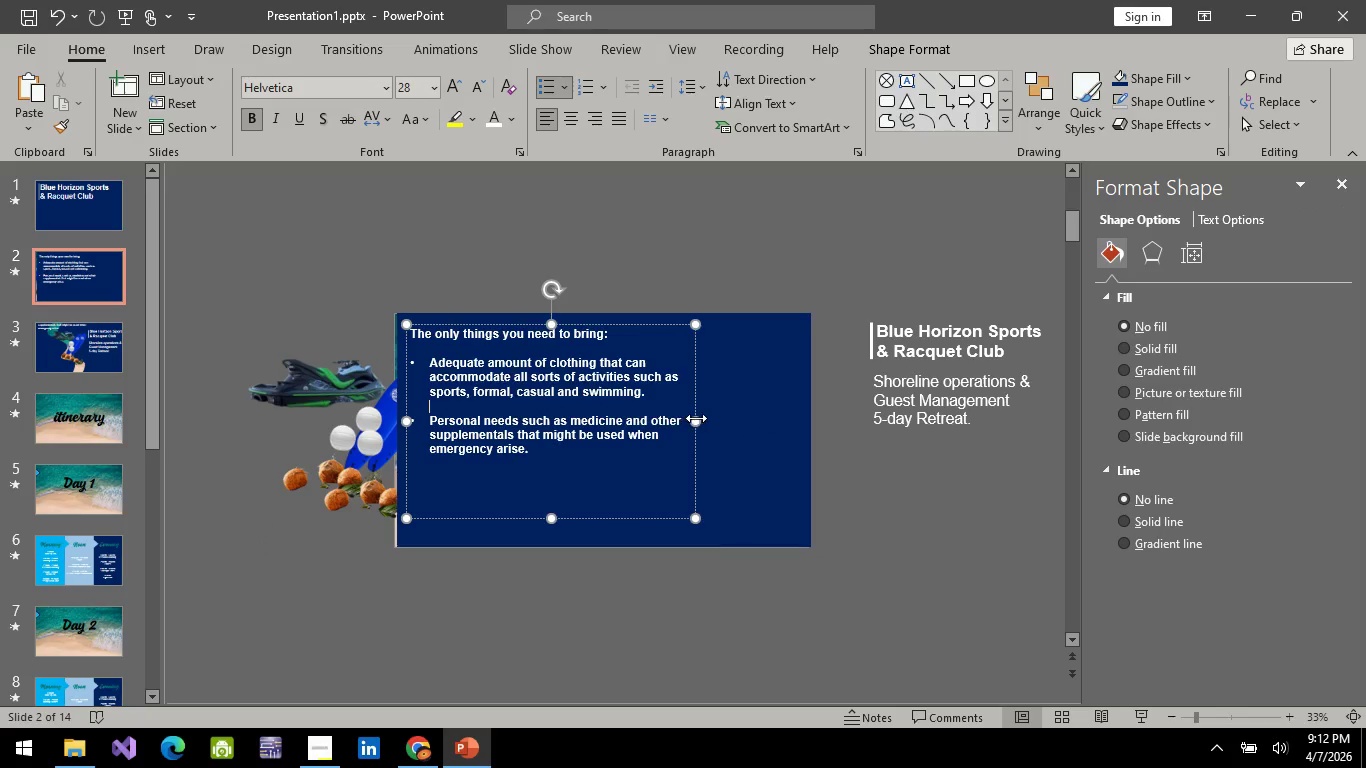 
left_click_drag(start_coordinate=[697, 418], to_coordinate=[640, 429])
 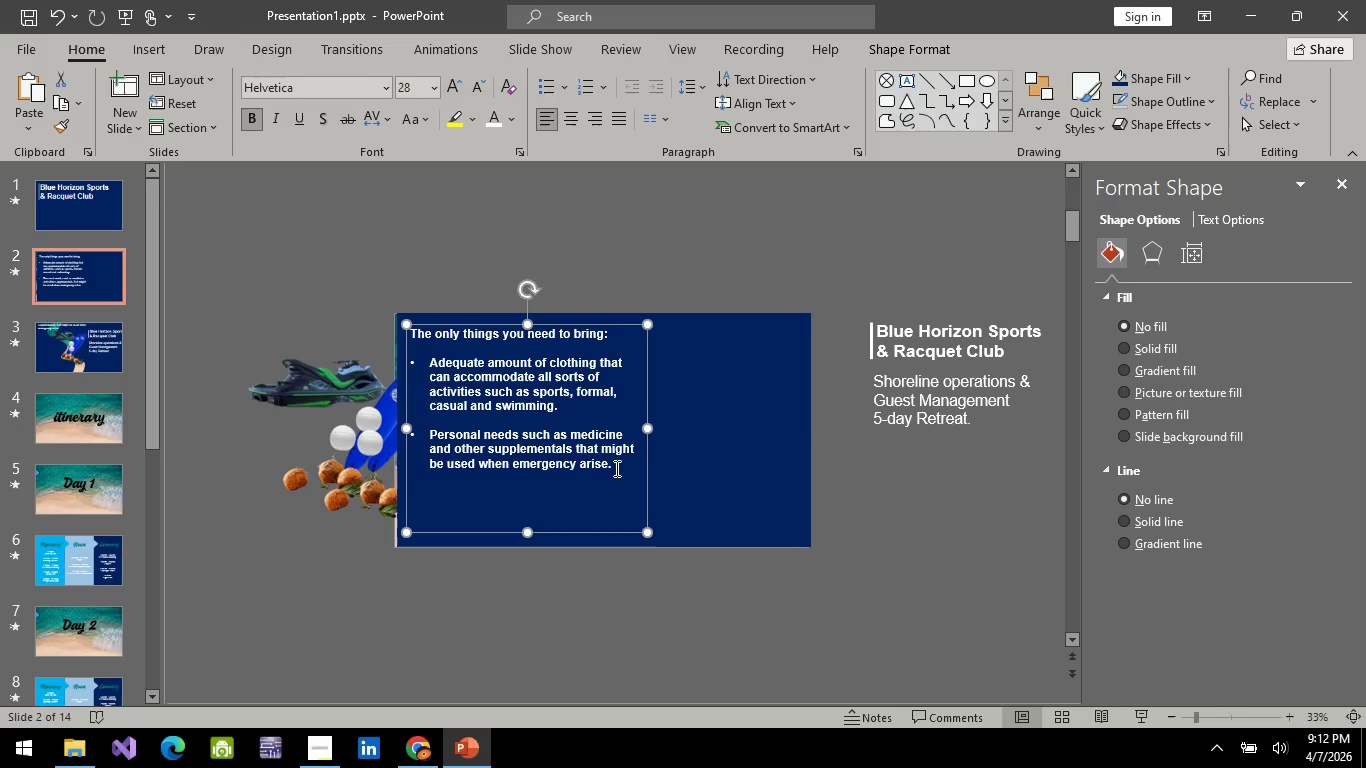 
left_click([615, 468])
 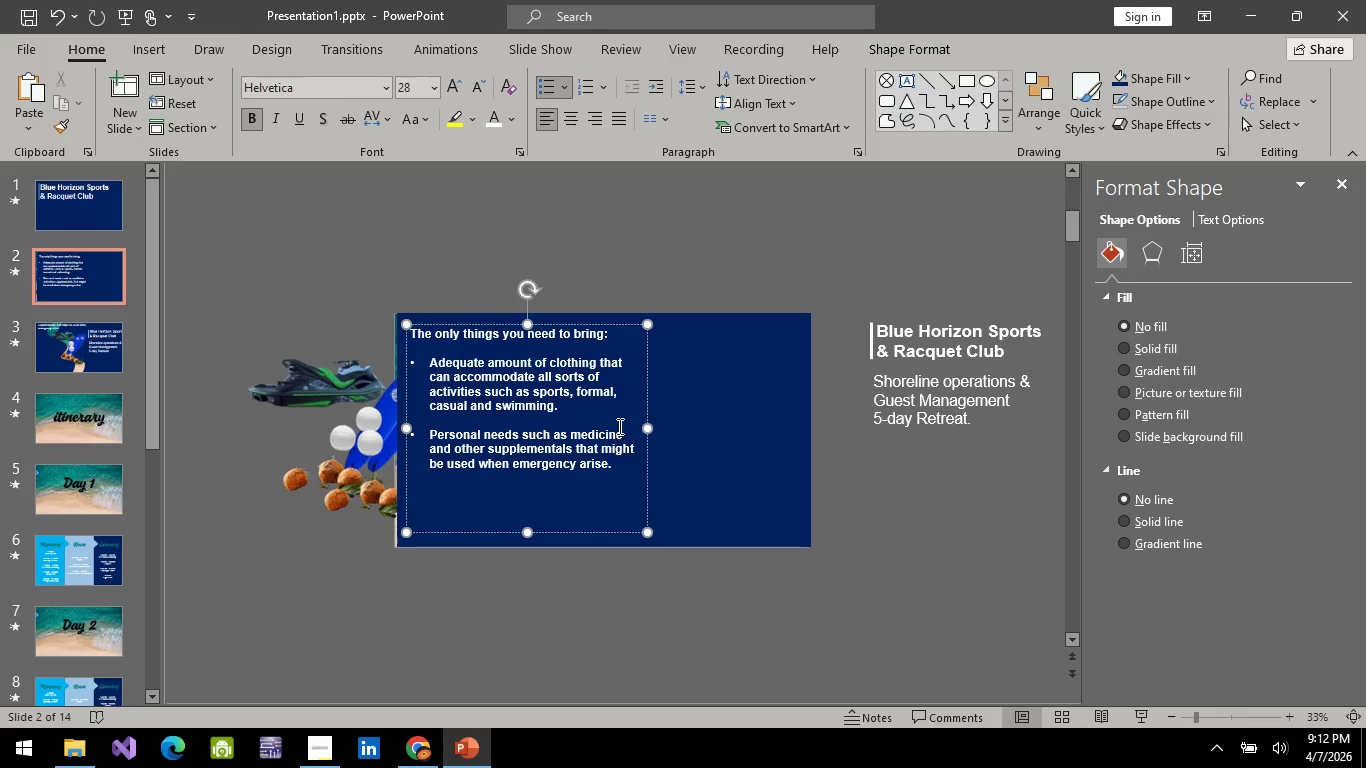 
left_click_drag(start_coordinate=[638, 418], to_coordinate=[634, 423])
 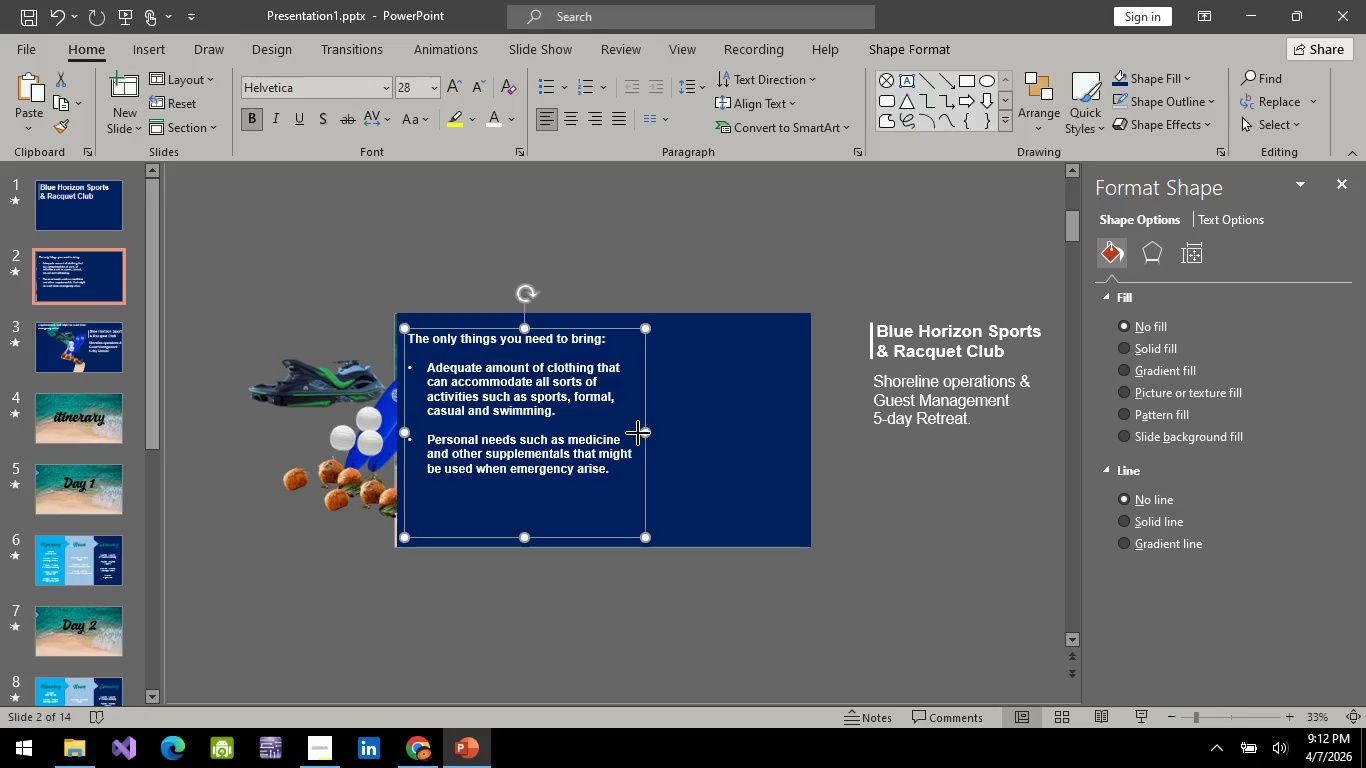 
left_click_drag(start_coordinate=[642, 431], to_coordinate=[622, 435])
 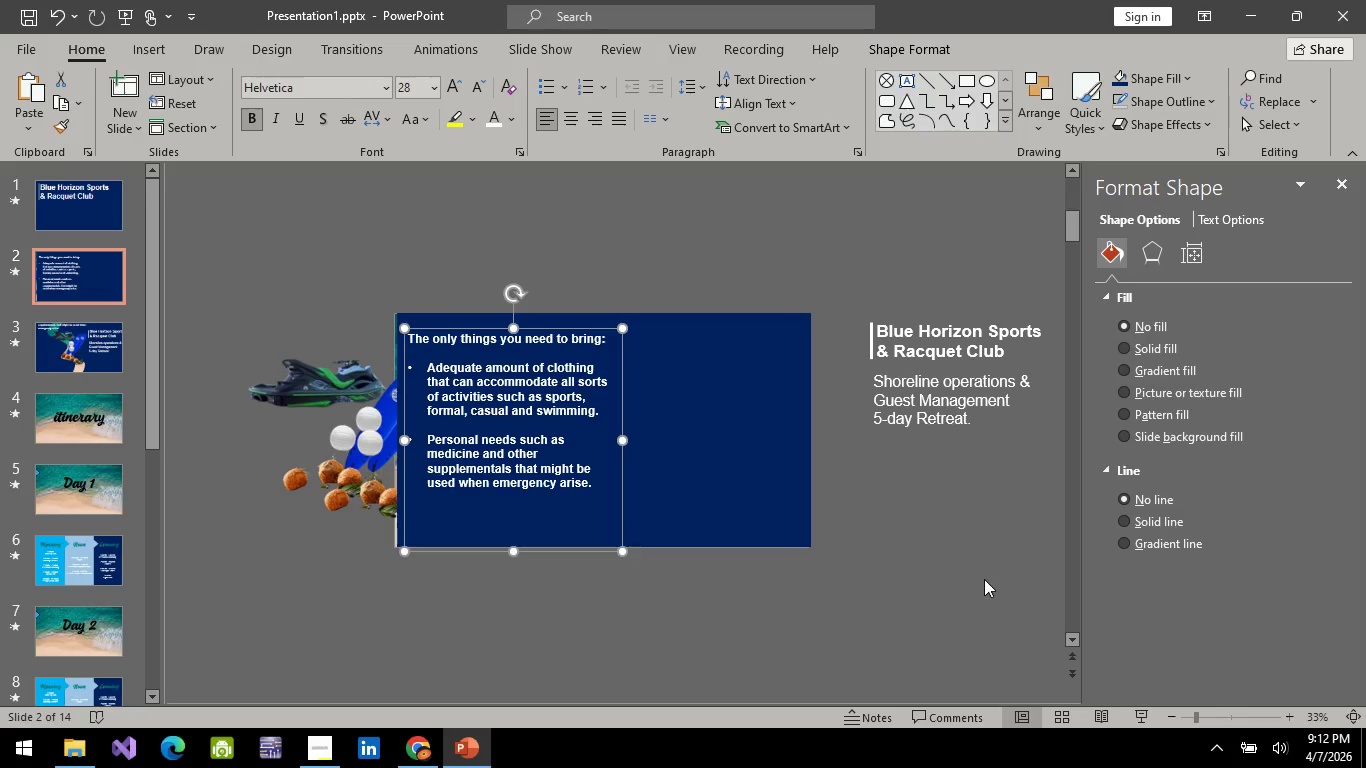 
left_click_drag(start_coordinate=[986, 573], to_coordinate=[984, 580])
 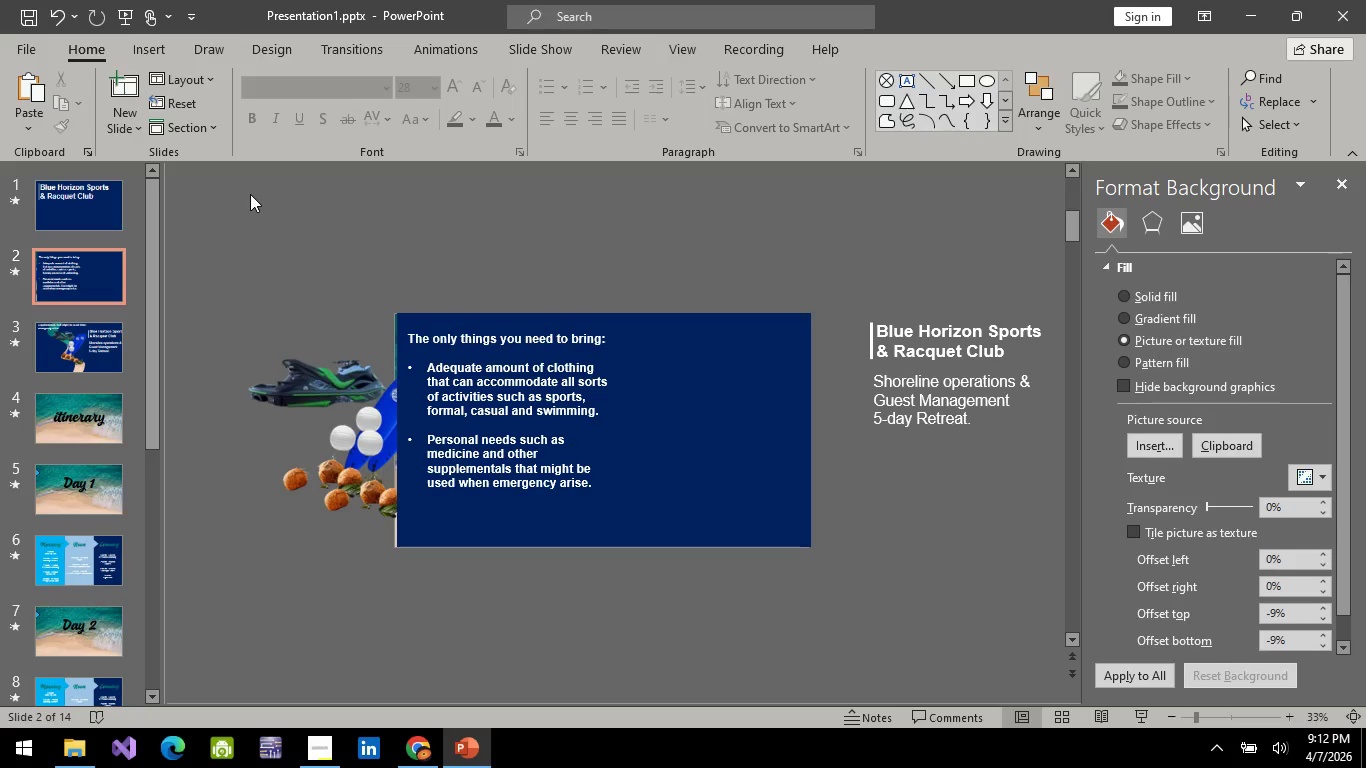 
wait(15.61)
 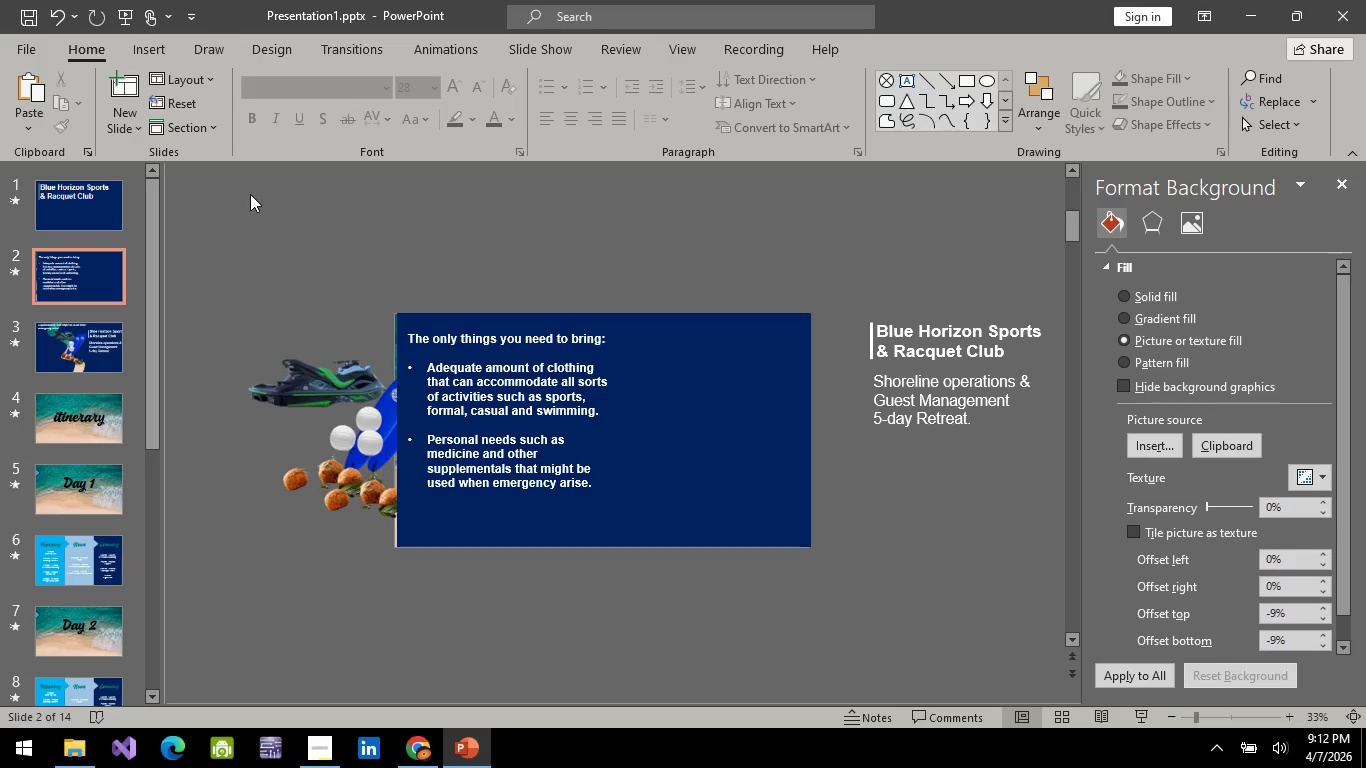 
left_click([555, 484])
 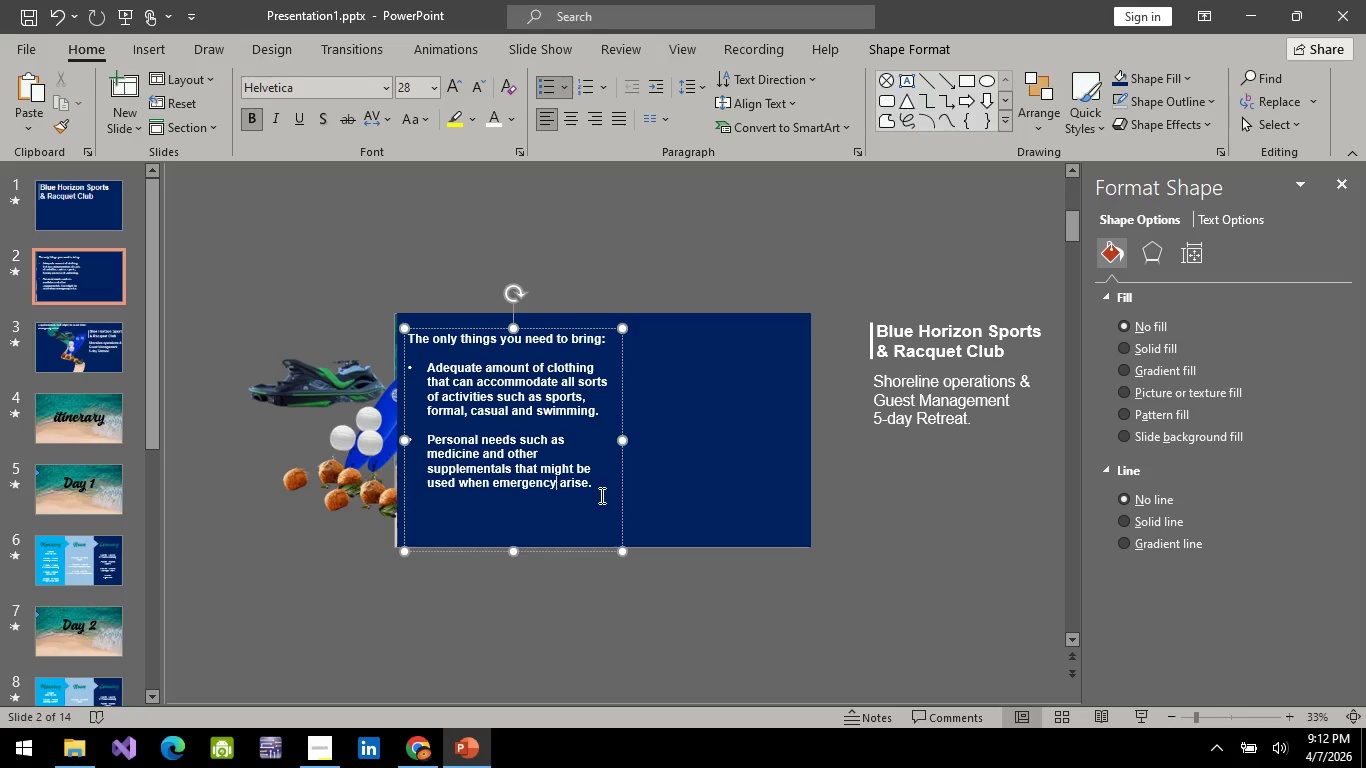 
key(ArrowRight)
 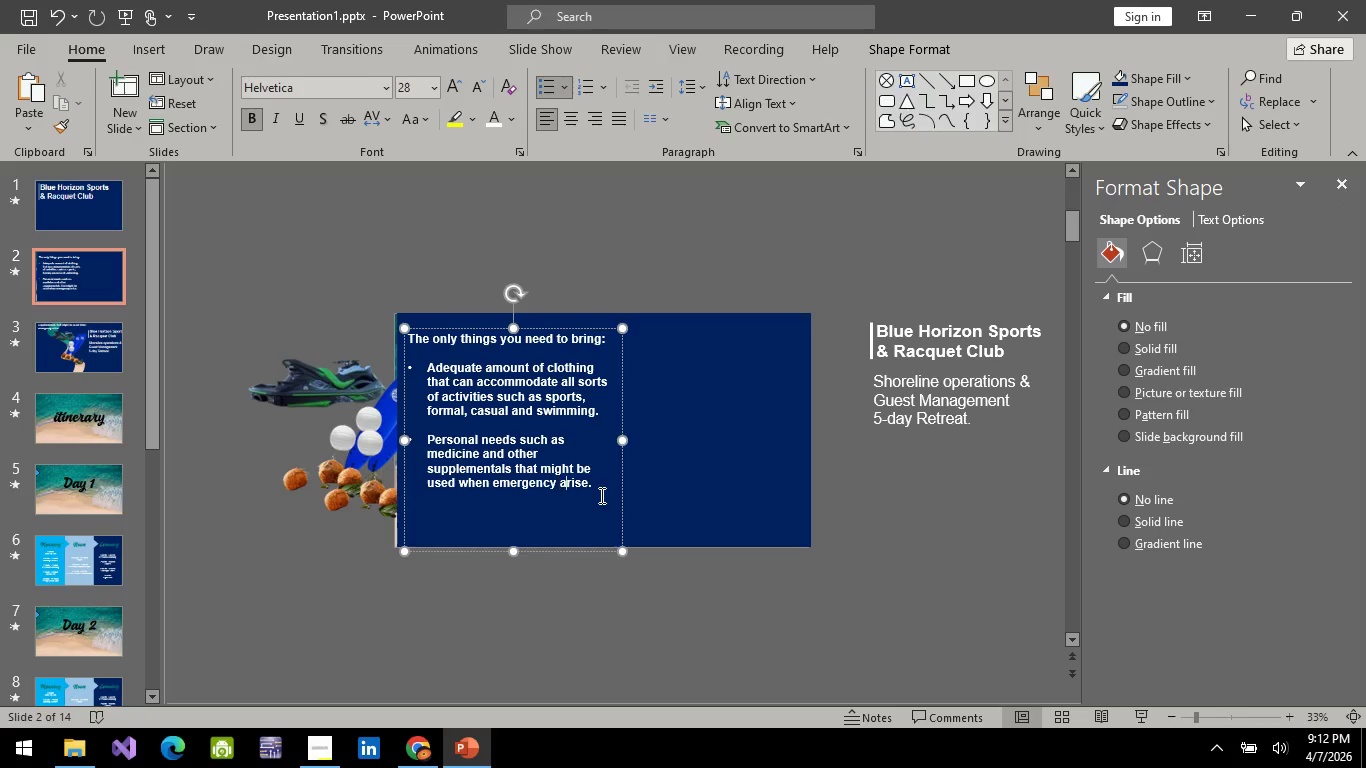 
key(ArrowRight)
 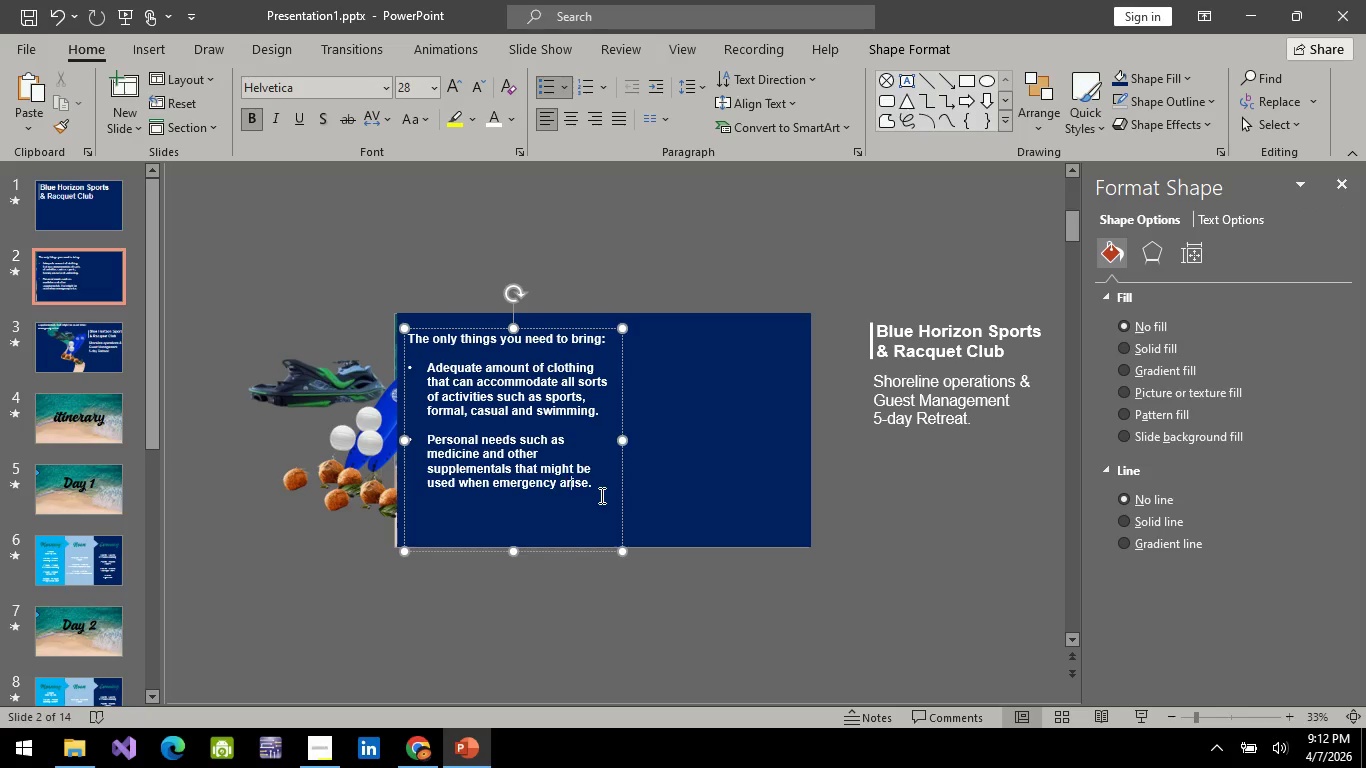 
key(ArrowRight)
 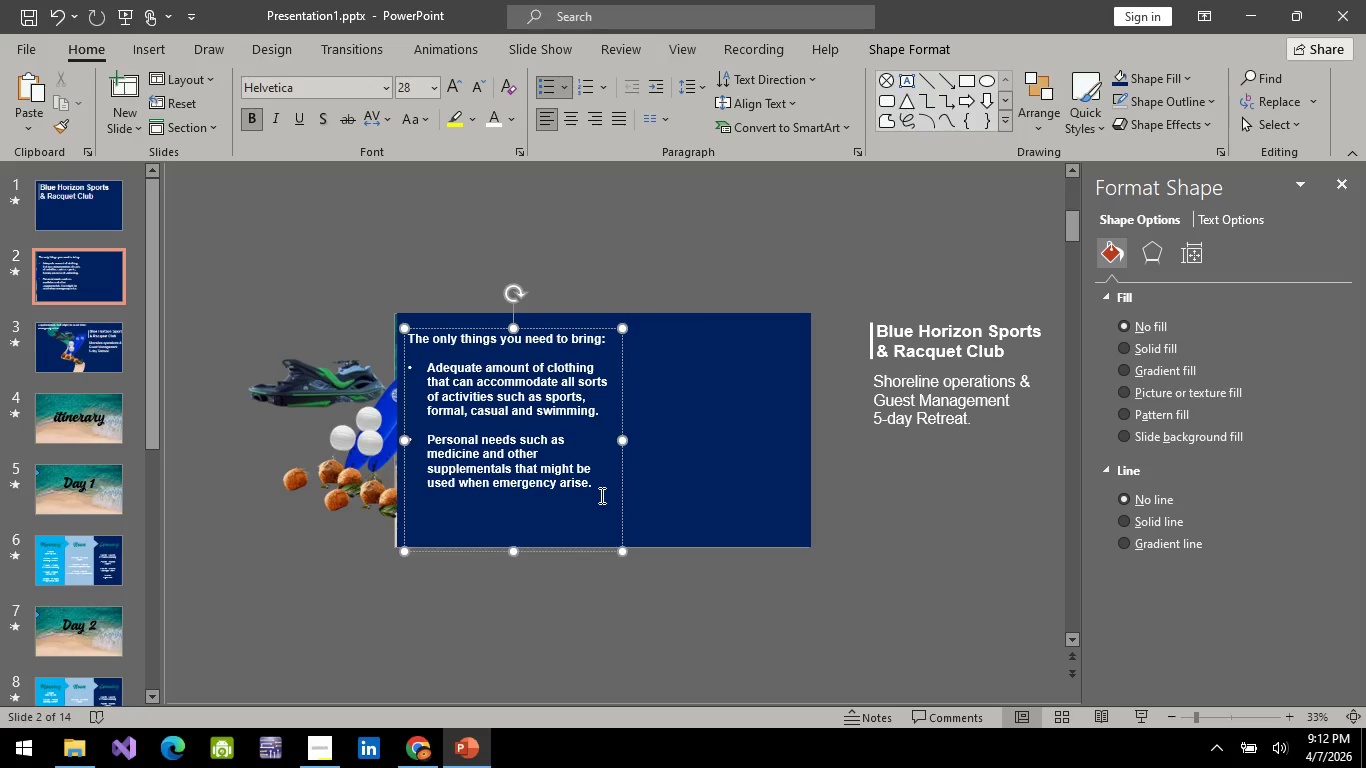 
key(ArrowRight)
 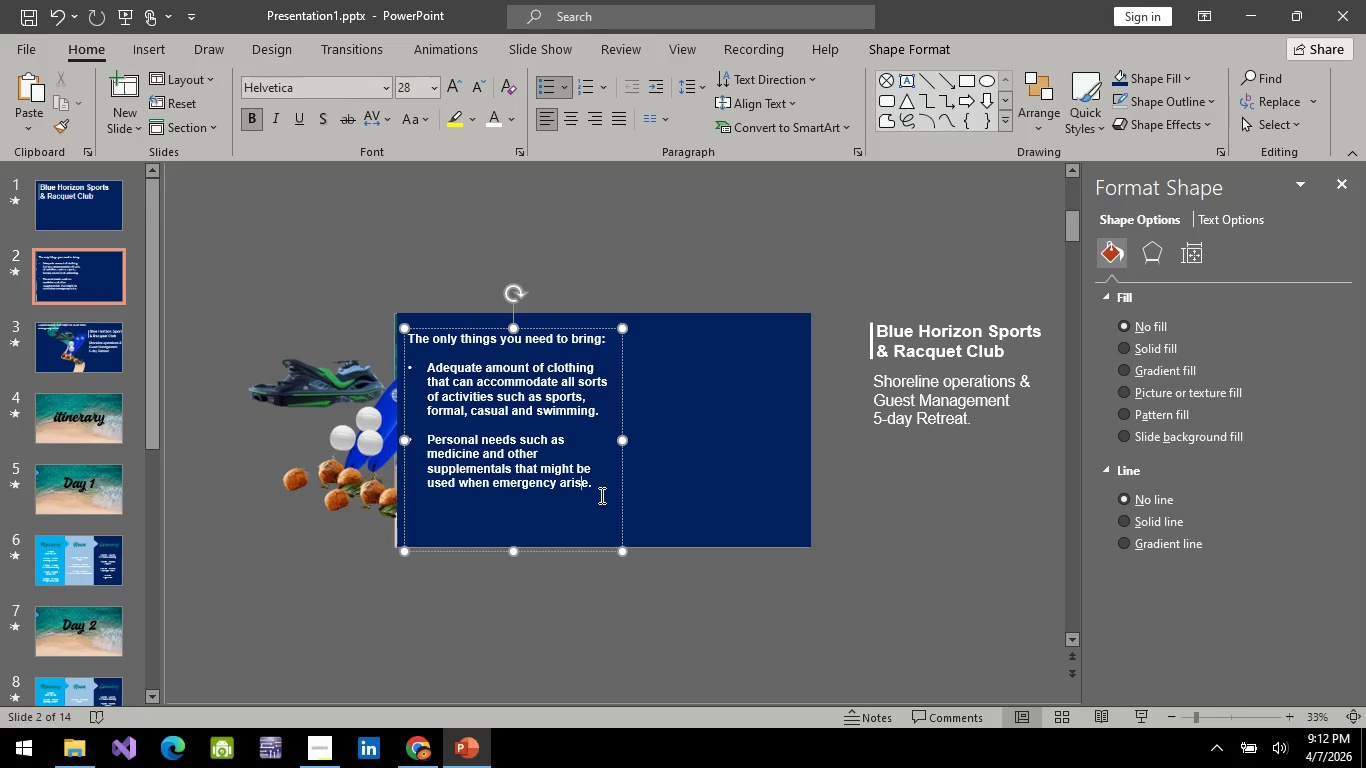 
key(ArrowRight)
 